 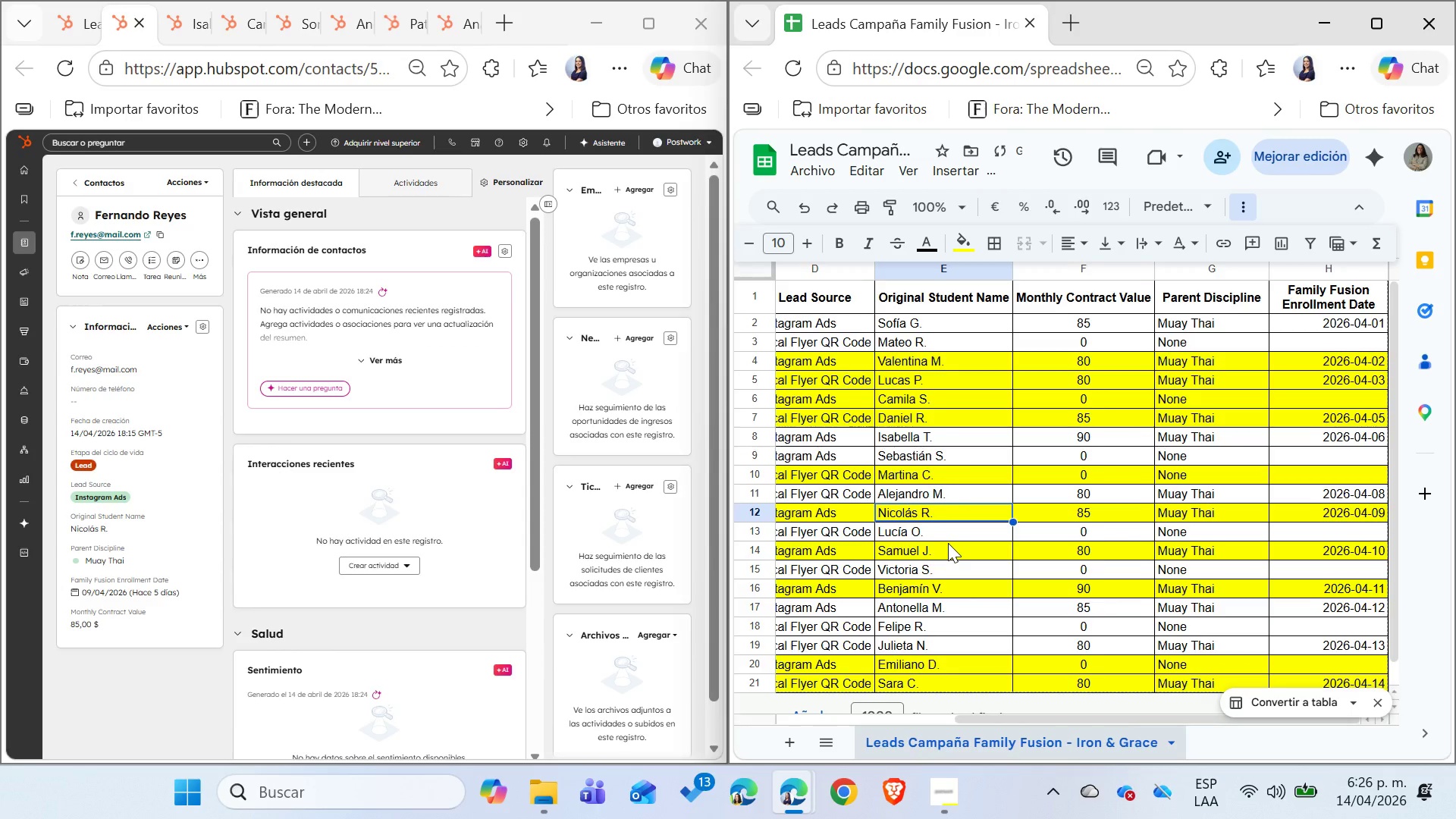 
key(Shift+ArrowLeft)
 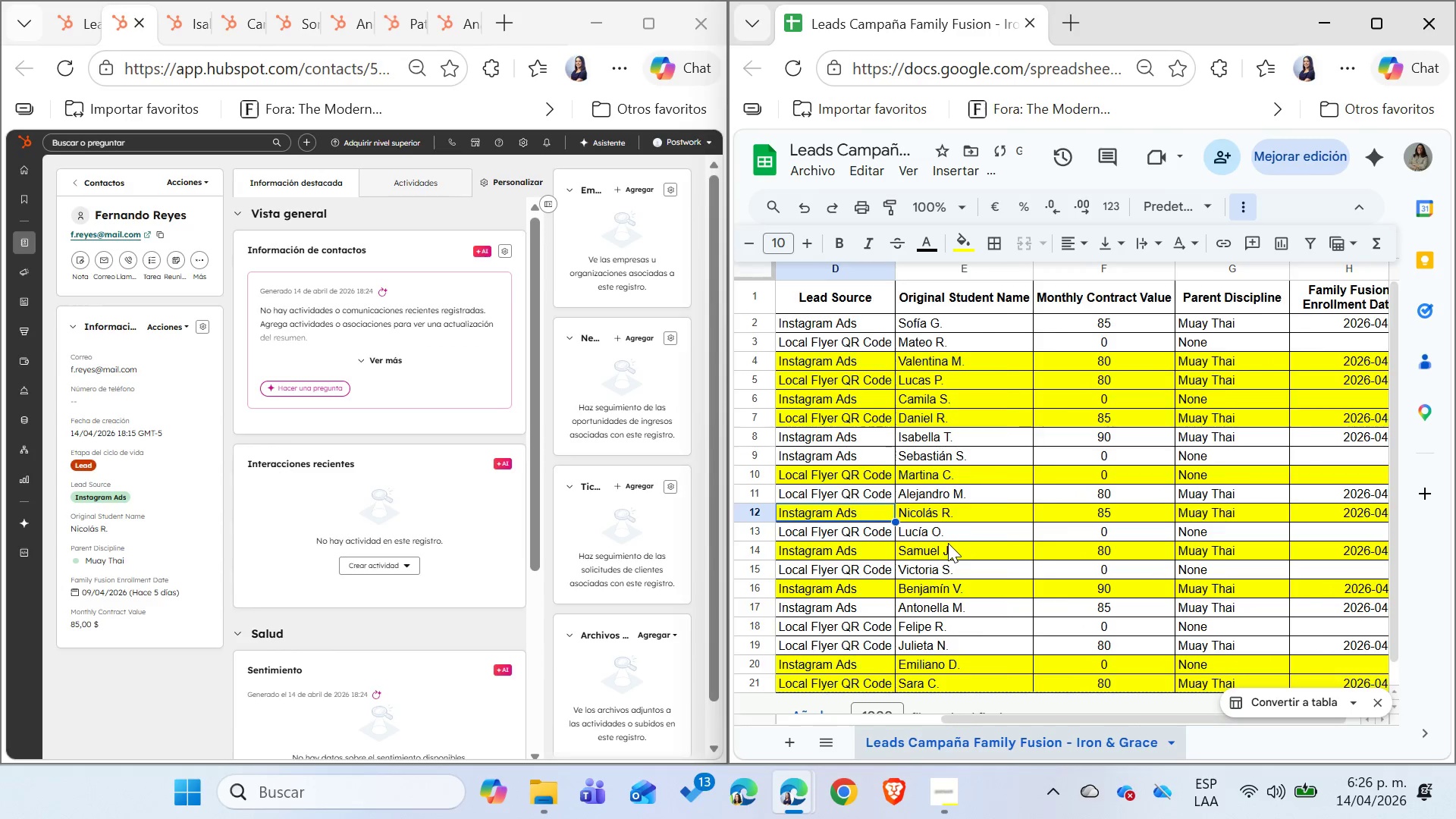 
key(Shift+ArrowLeft)
 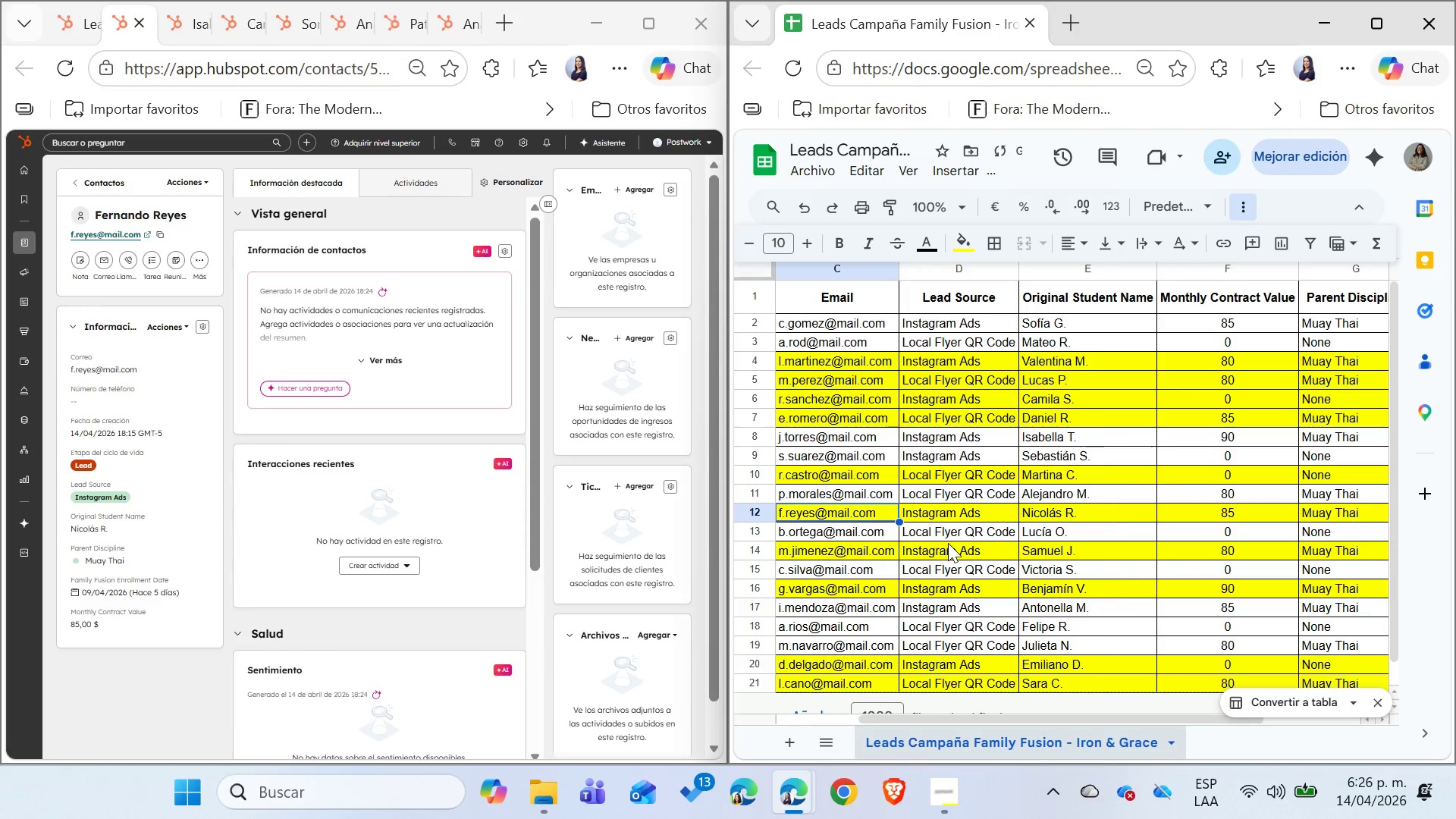 
key(Shift+ArrowLeft)
 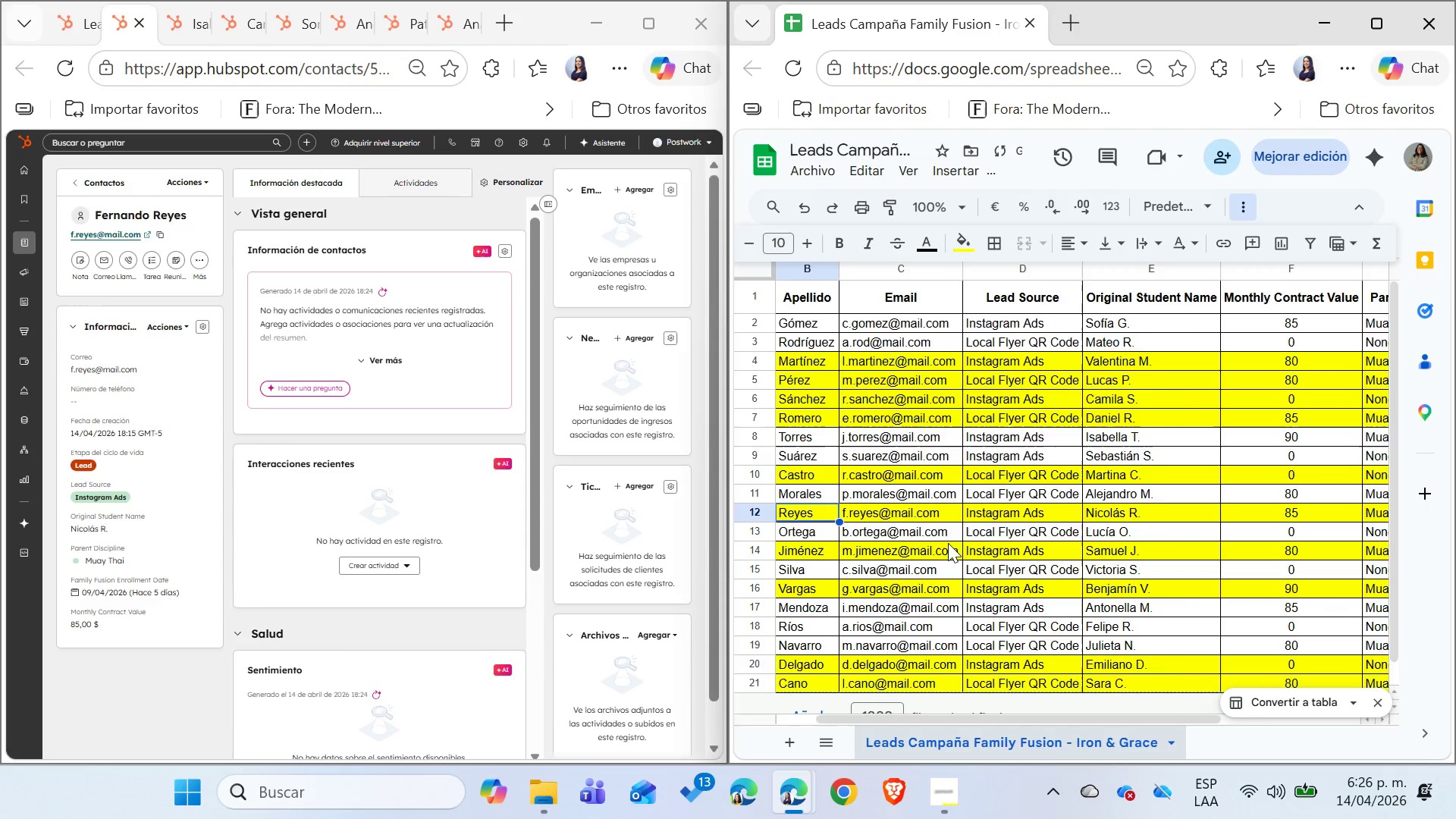 
key(Shift+ArrowLeft)
 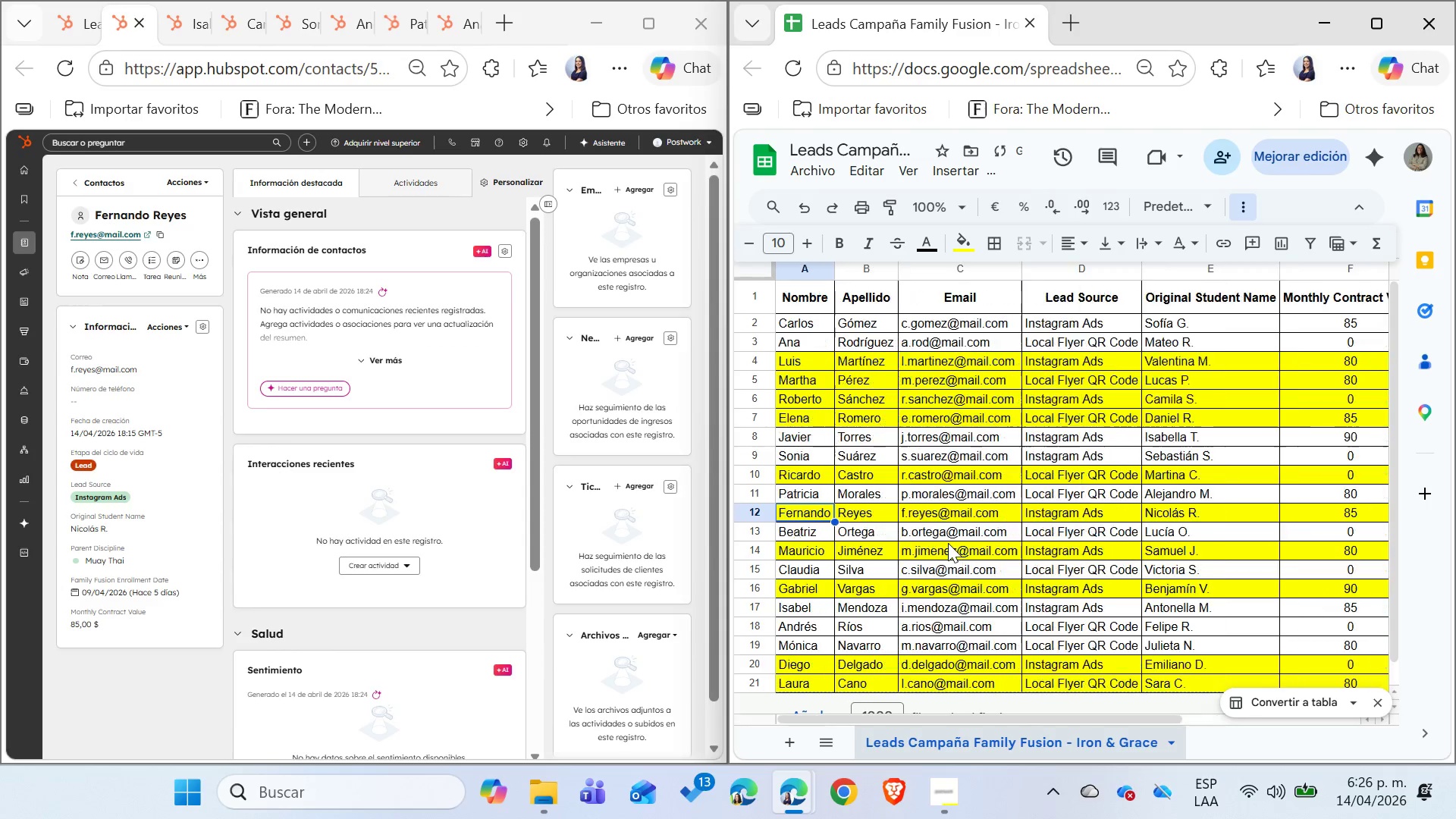 
key(Shift+ArrowLeft)
 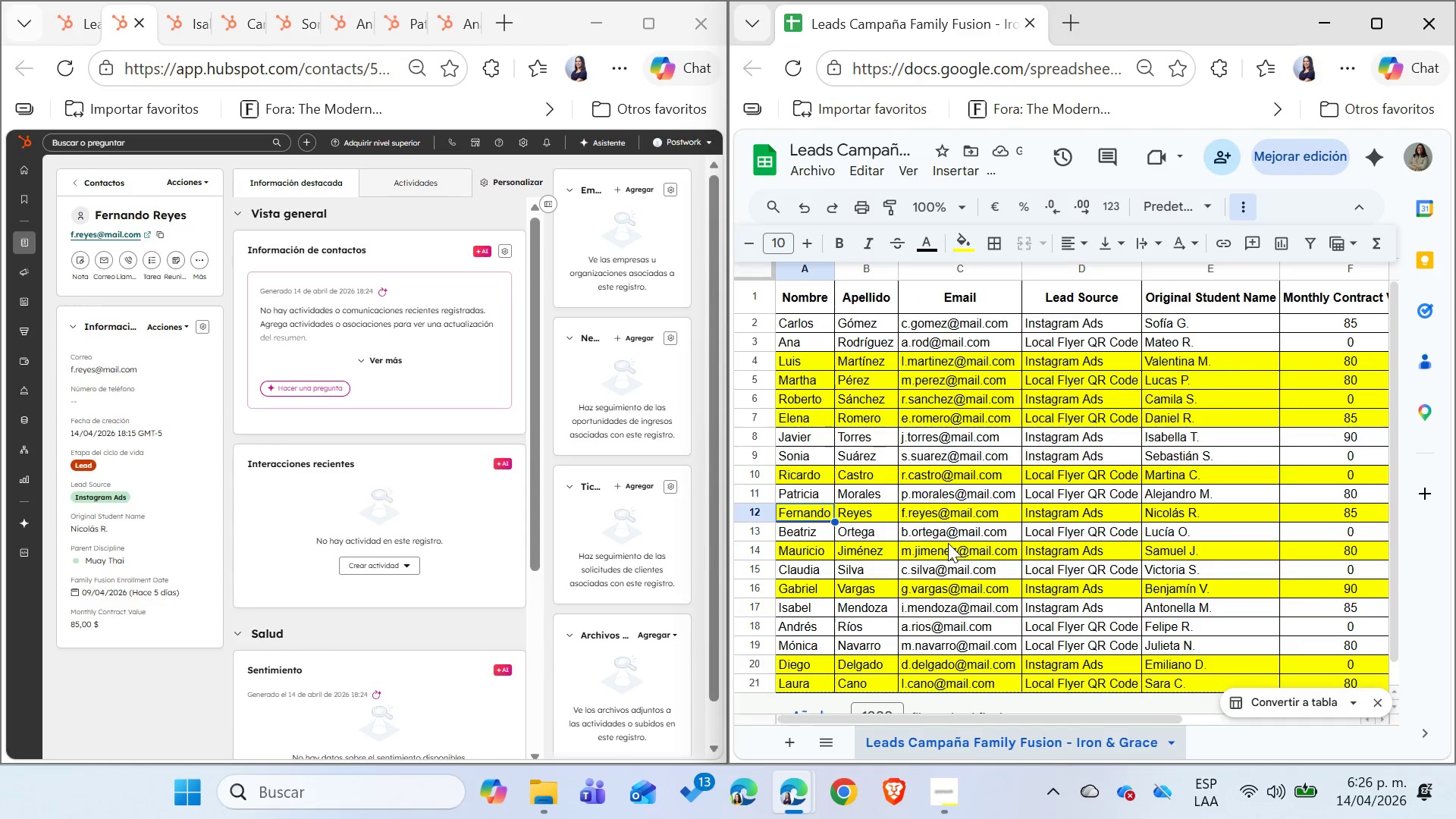 
key(ArrowLeft)
 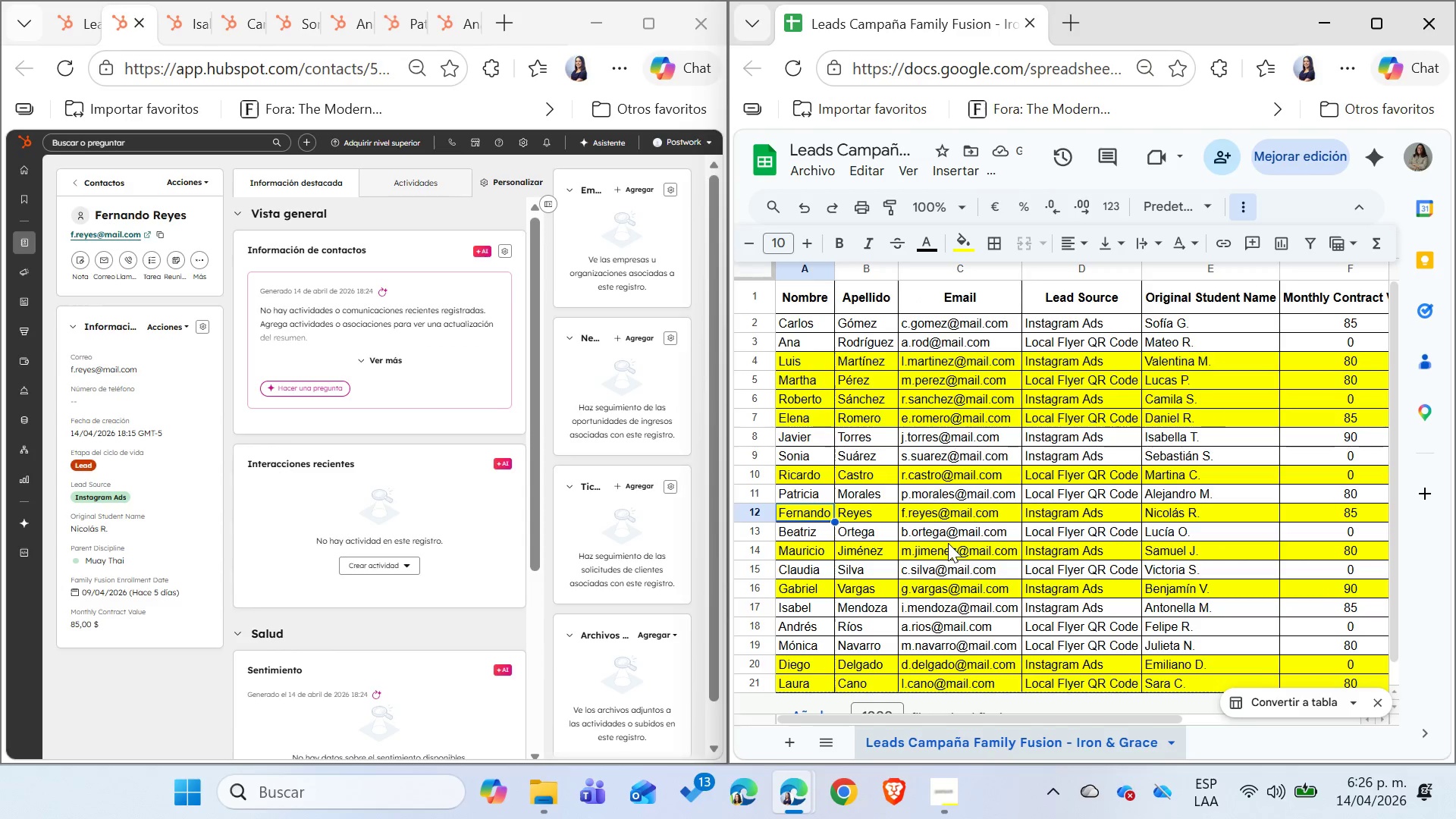 
key(ArrowLeft)
 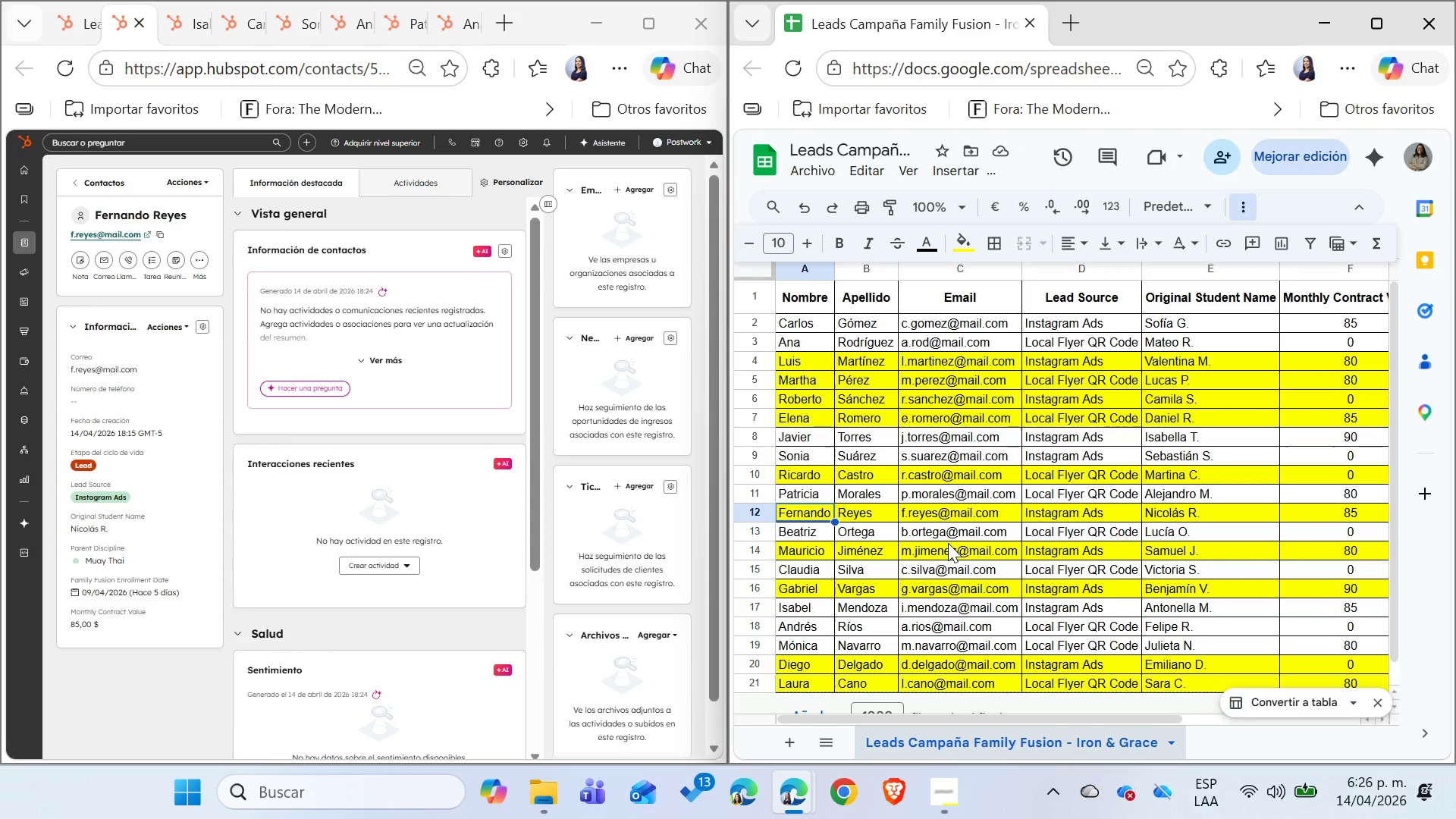 
wait(7.94)
 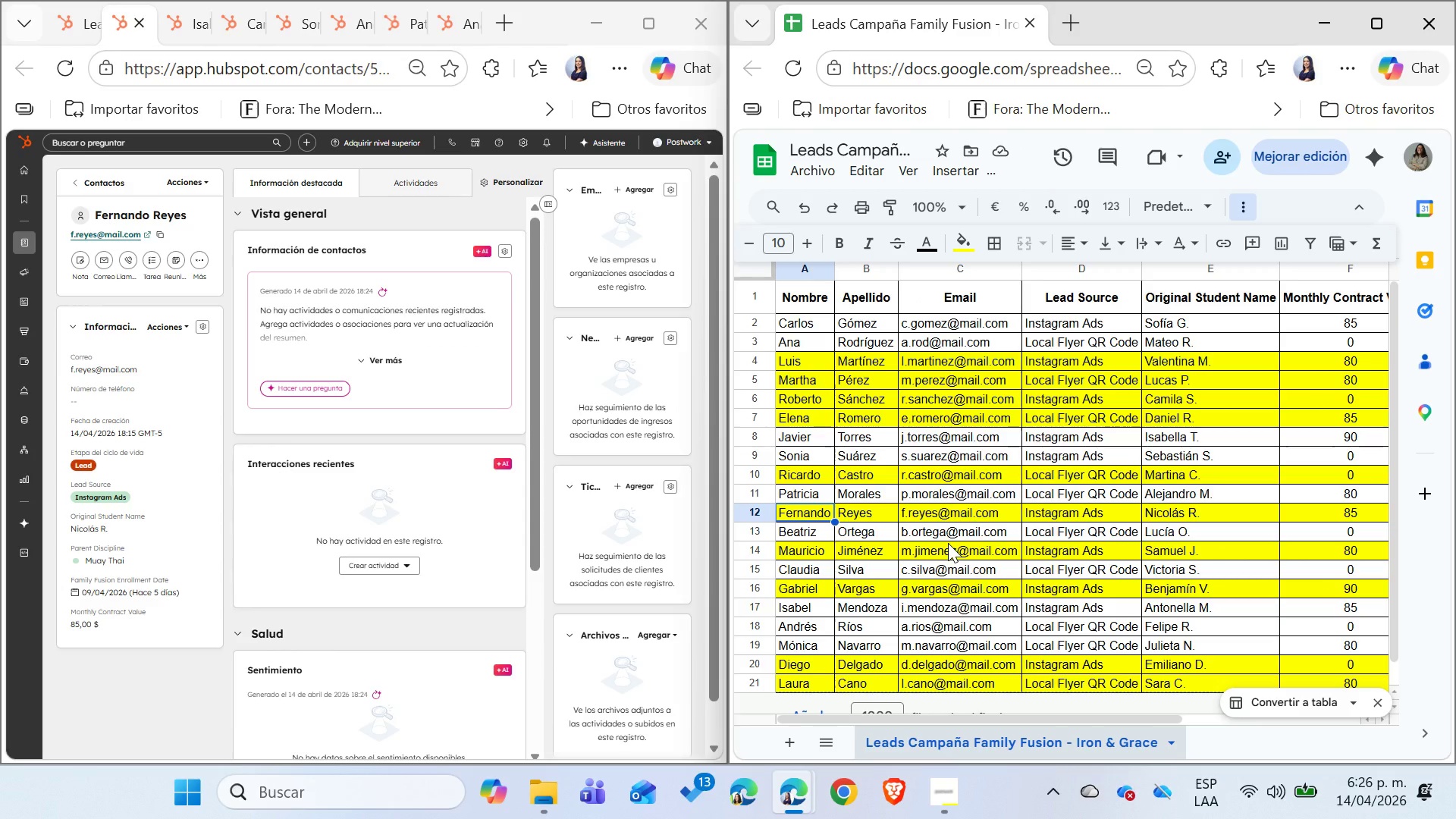 
key(ArrowRight)
 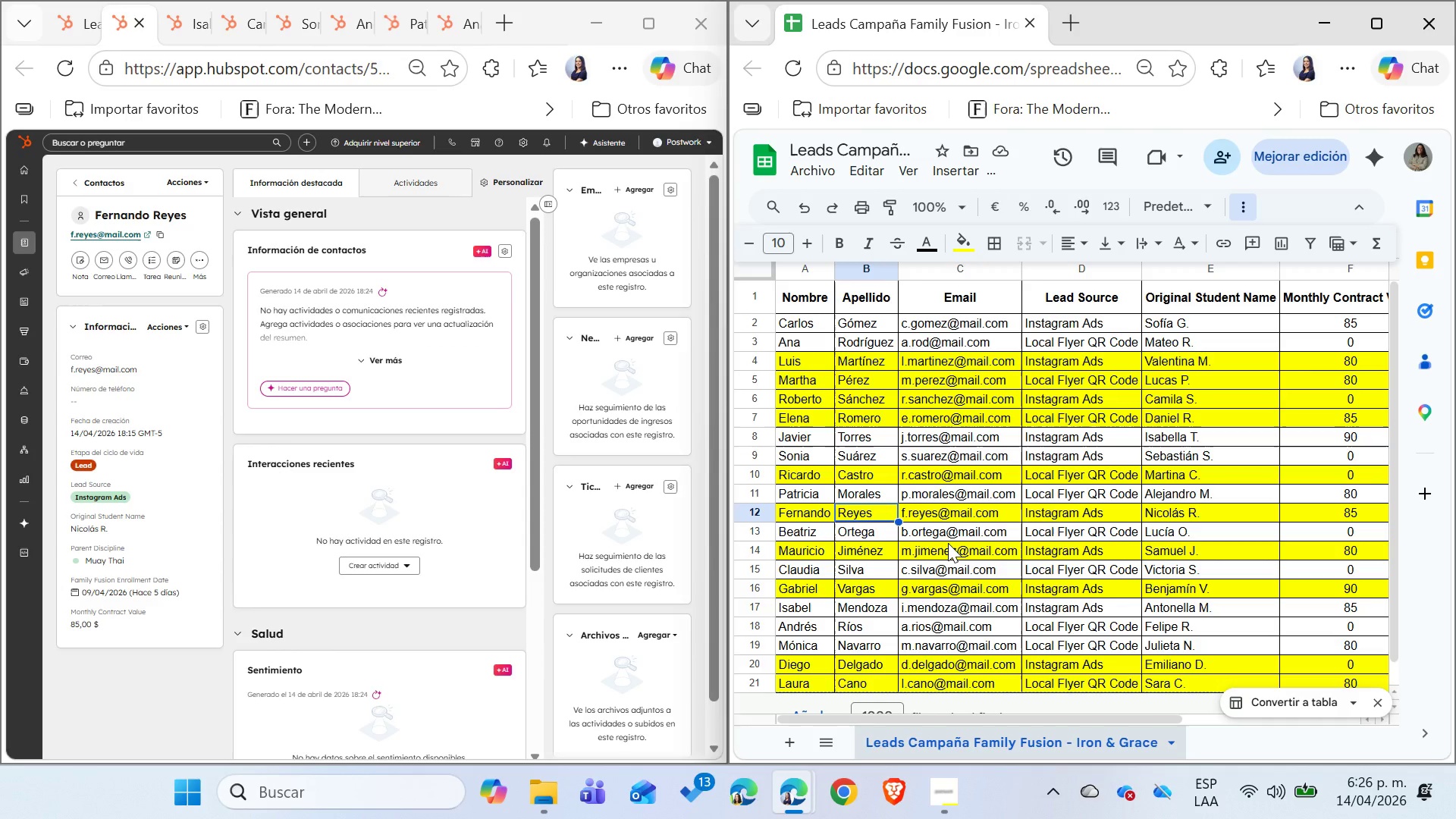 
wait(5.5)
 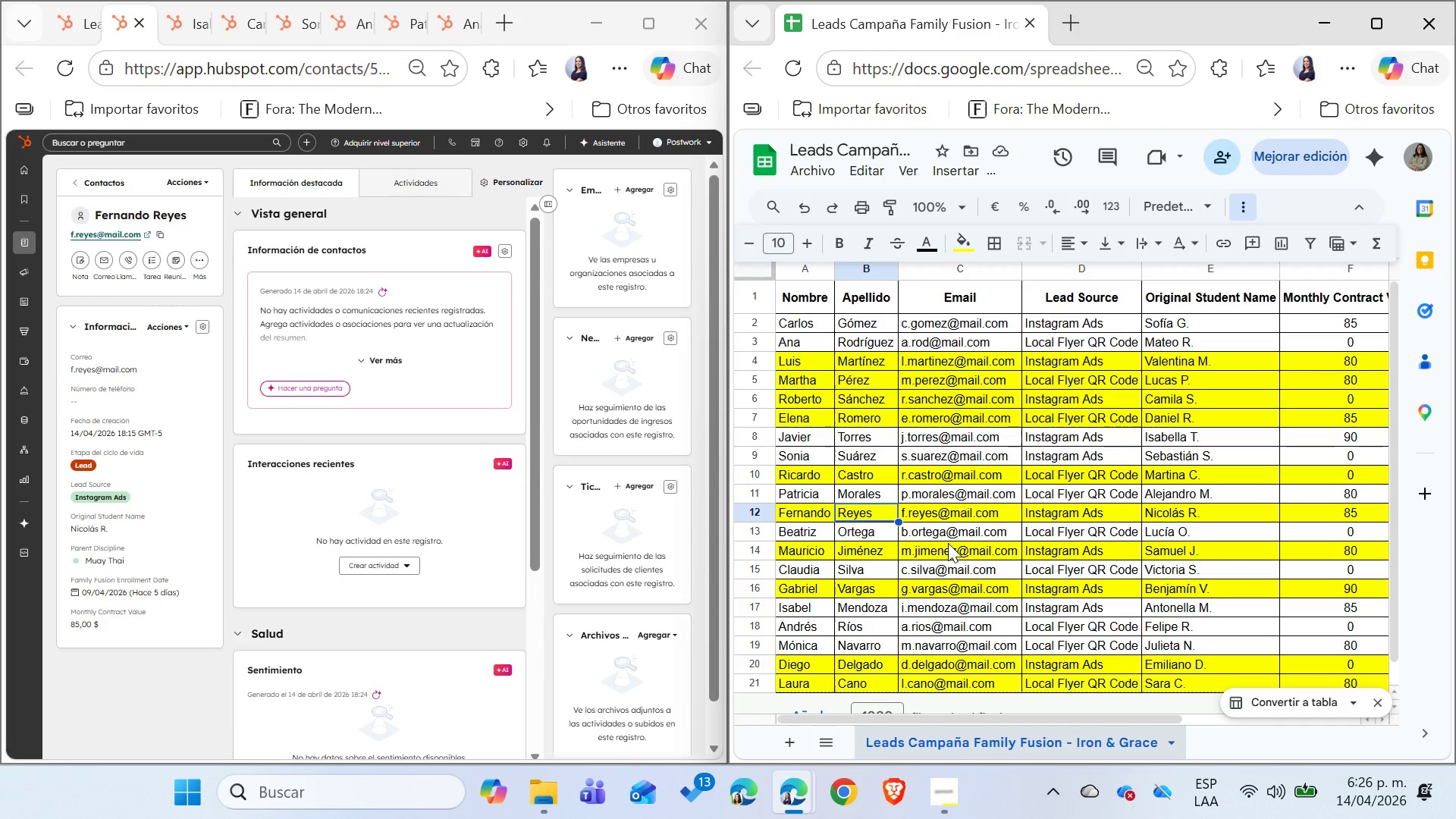 
left_click([118, 464])
 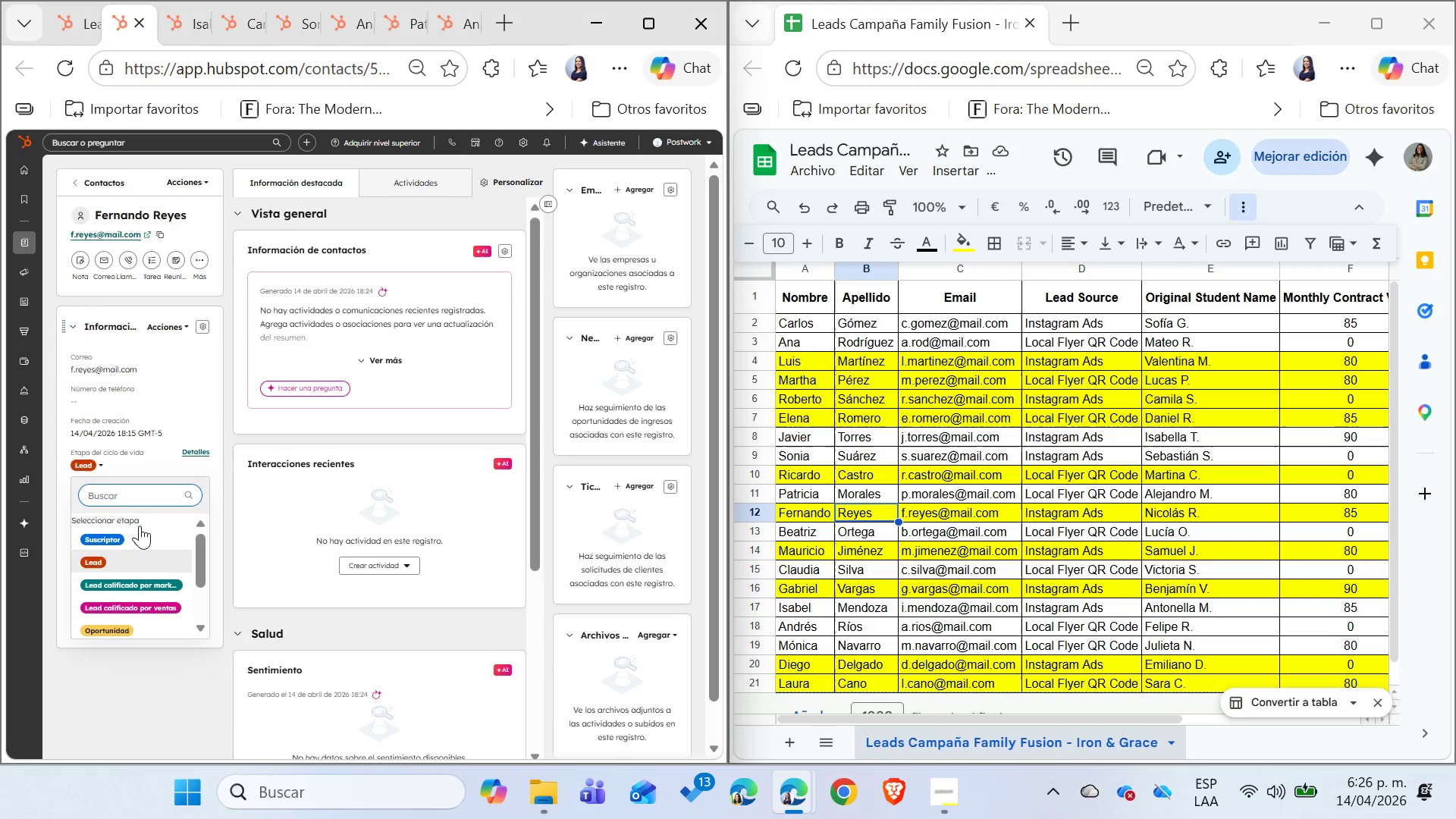 
scroll: coordinate [140, 554], scroll_direction: down, amount: 2.0
 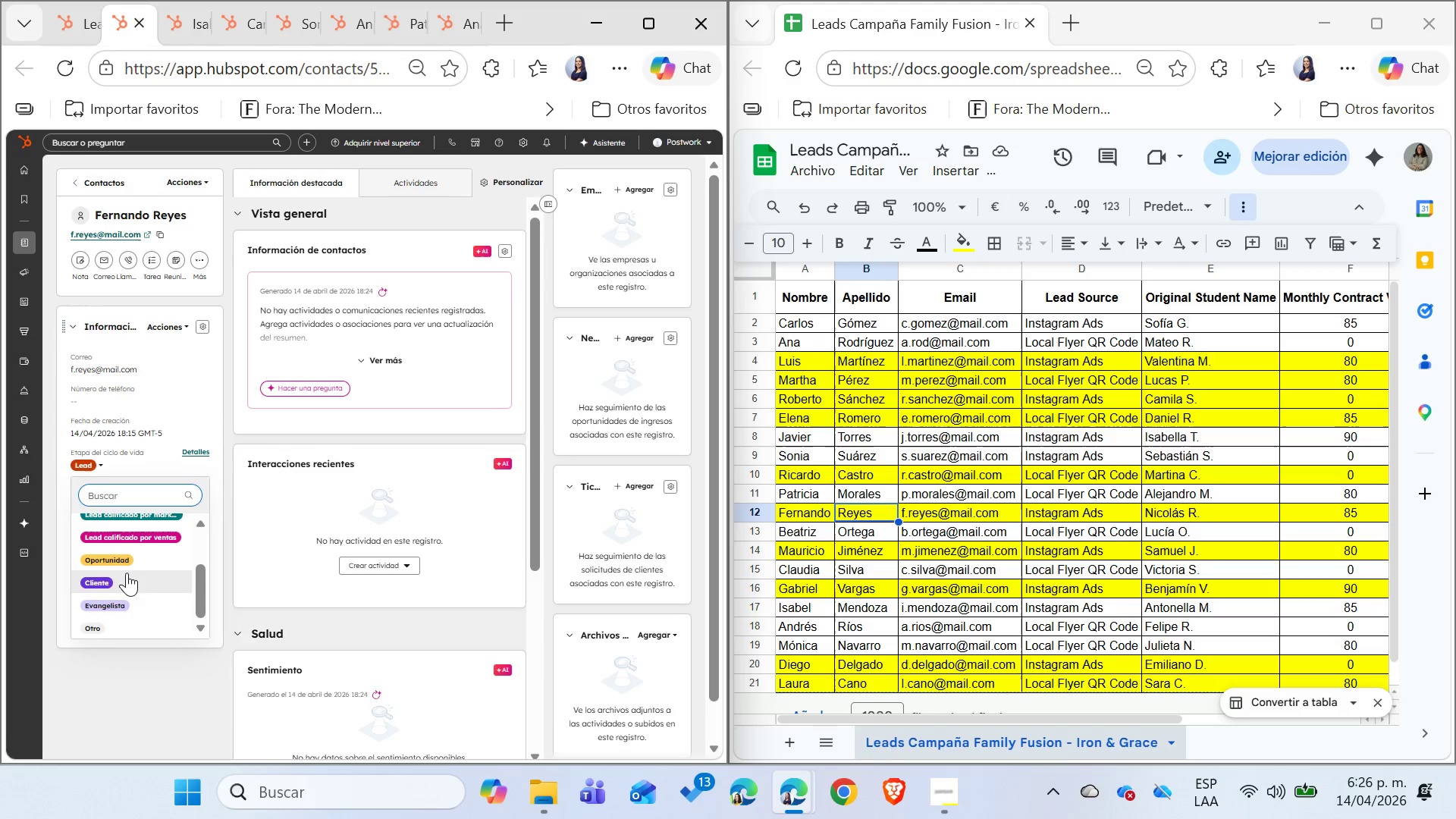 
left_click([125, 576])
 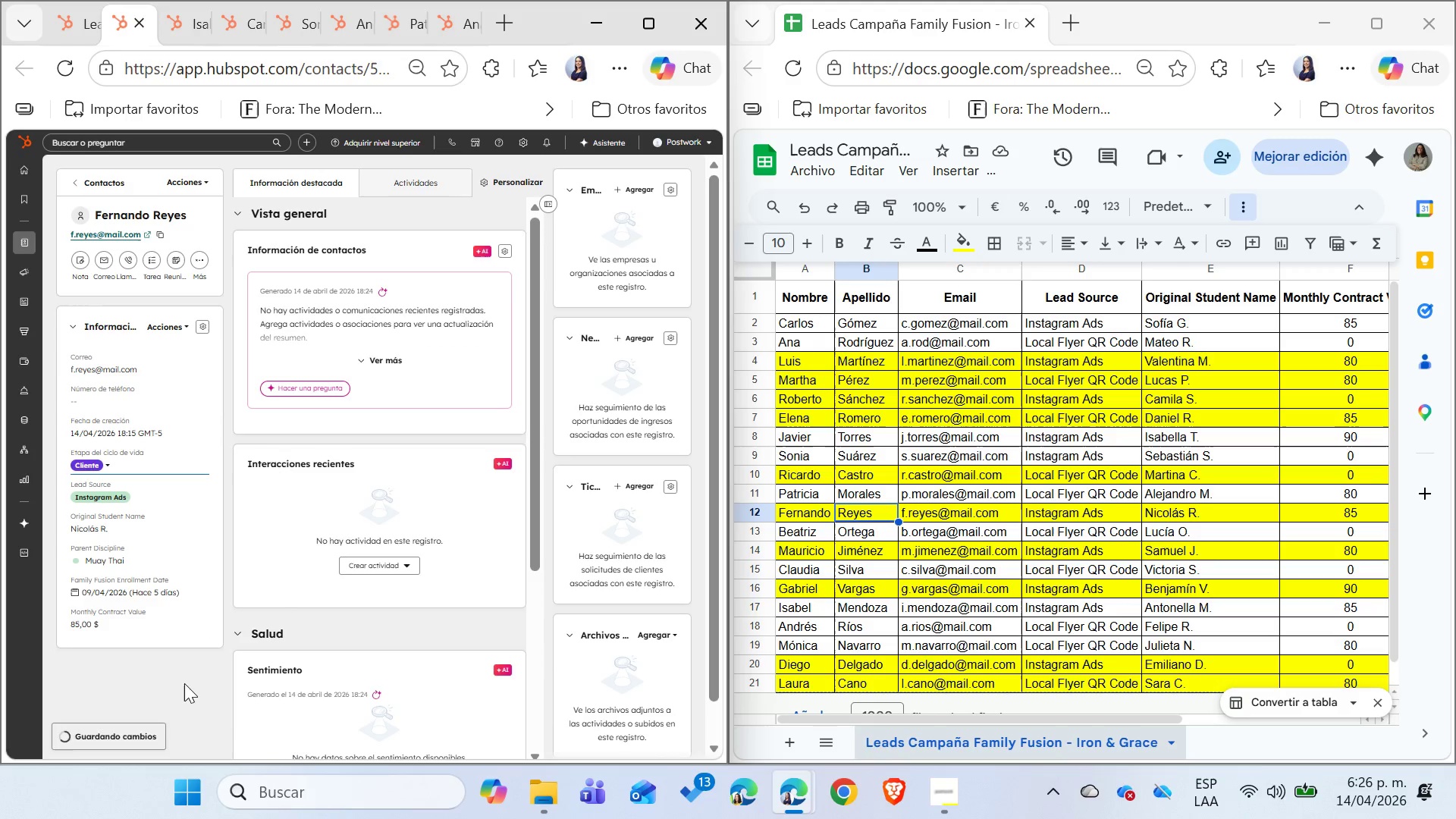 
left_click([184, 683])
 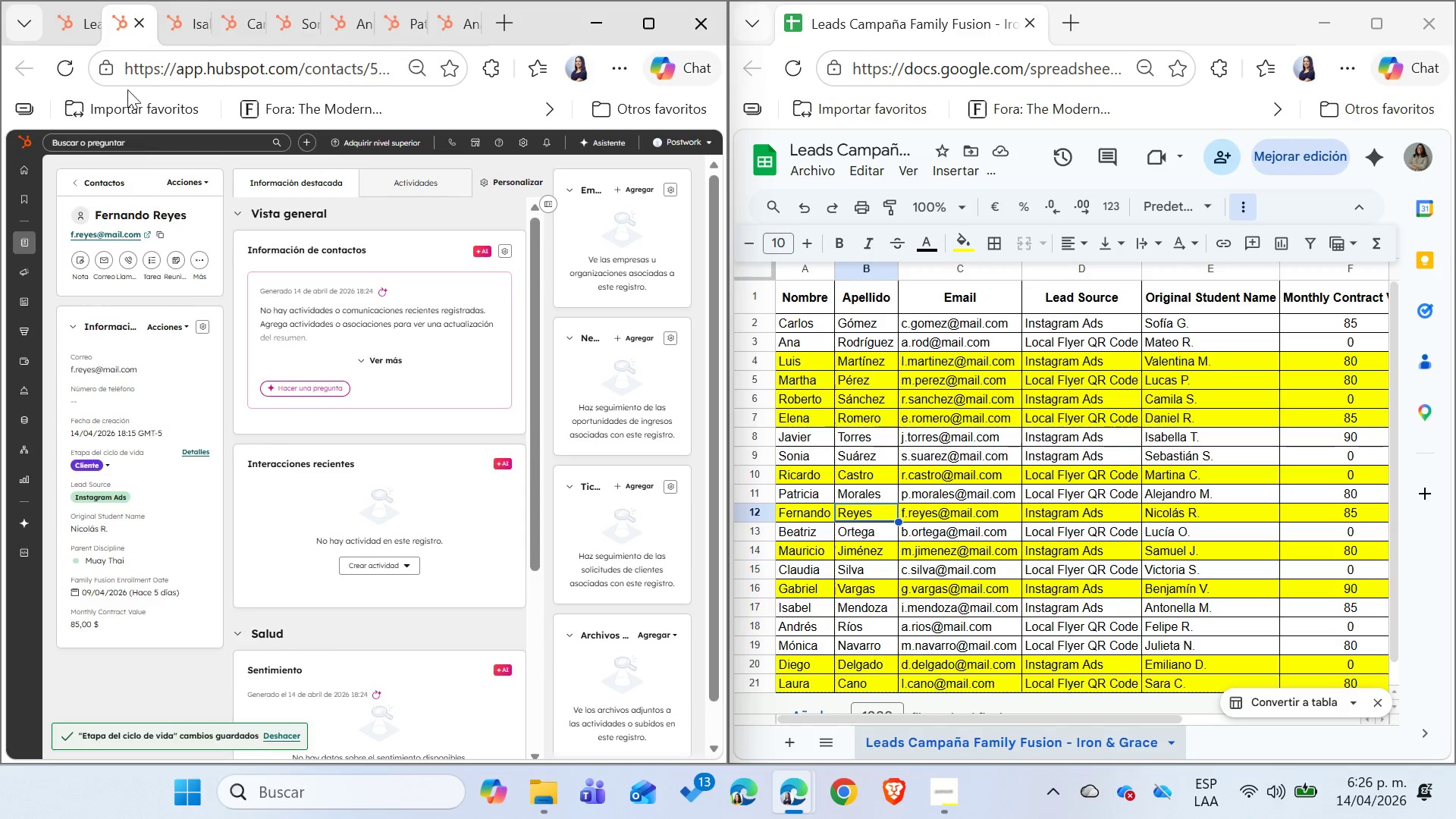 
left_click([137, 26])
 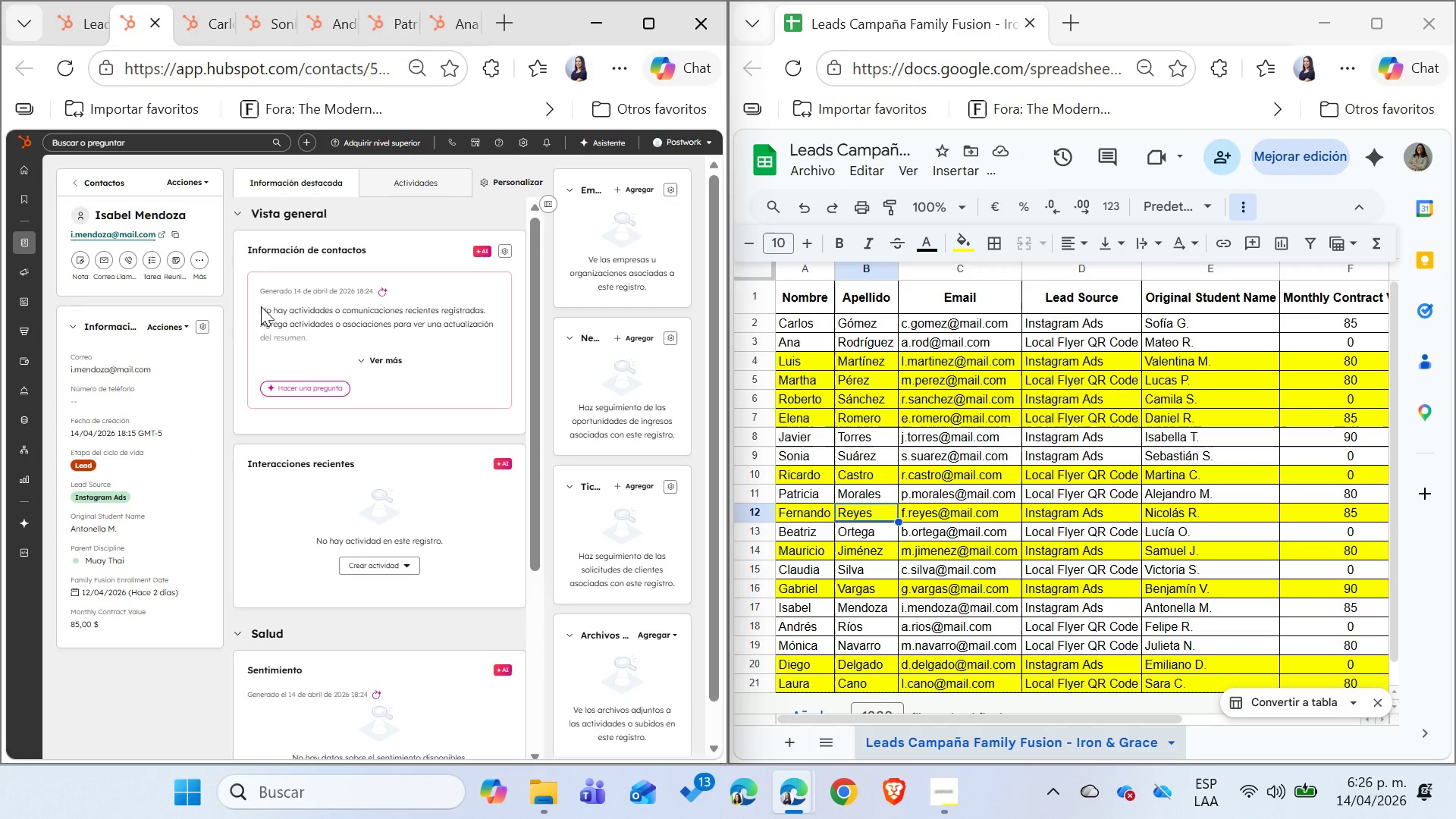 
left_click([802, 498])
 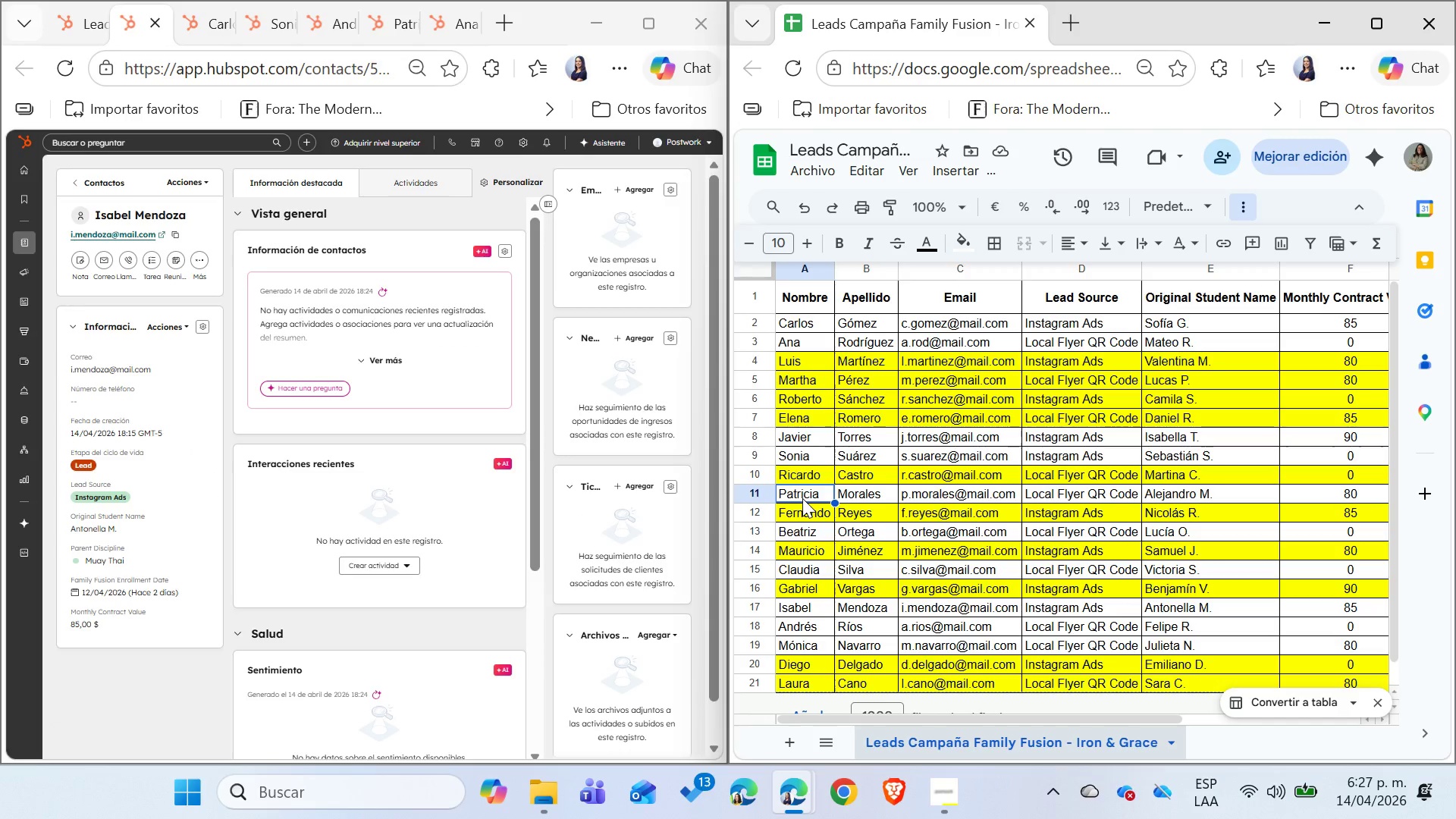 
key(ArrowDown)
 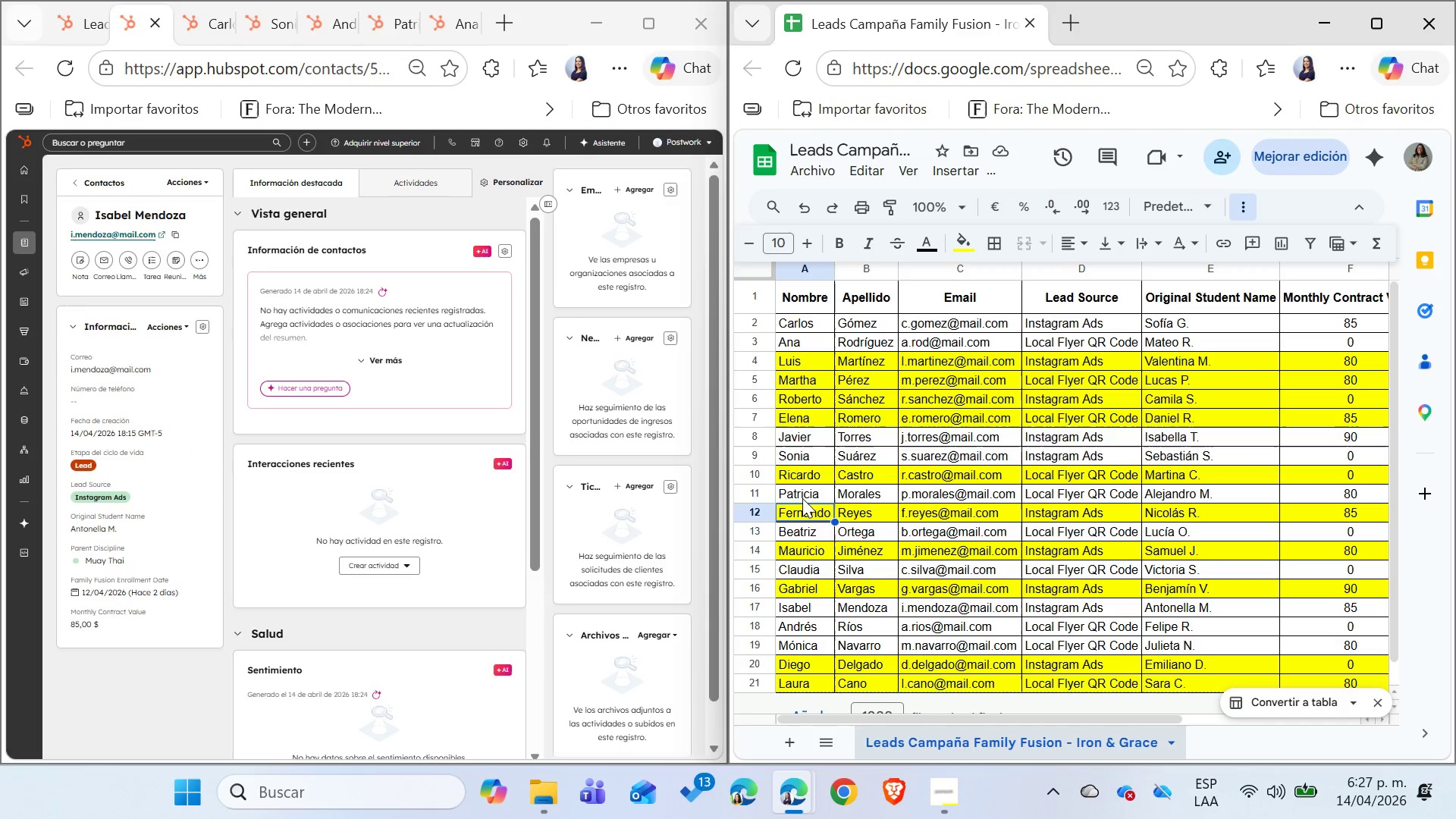 
key(ArrowDown)
 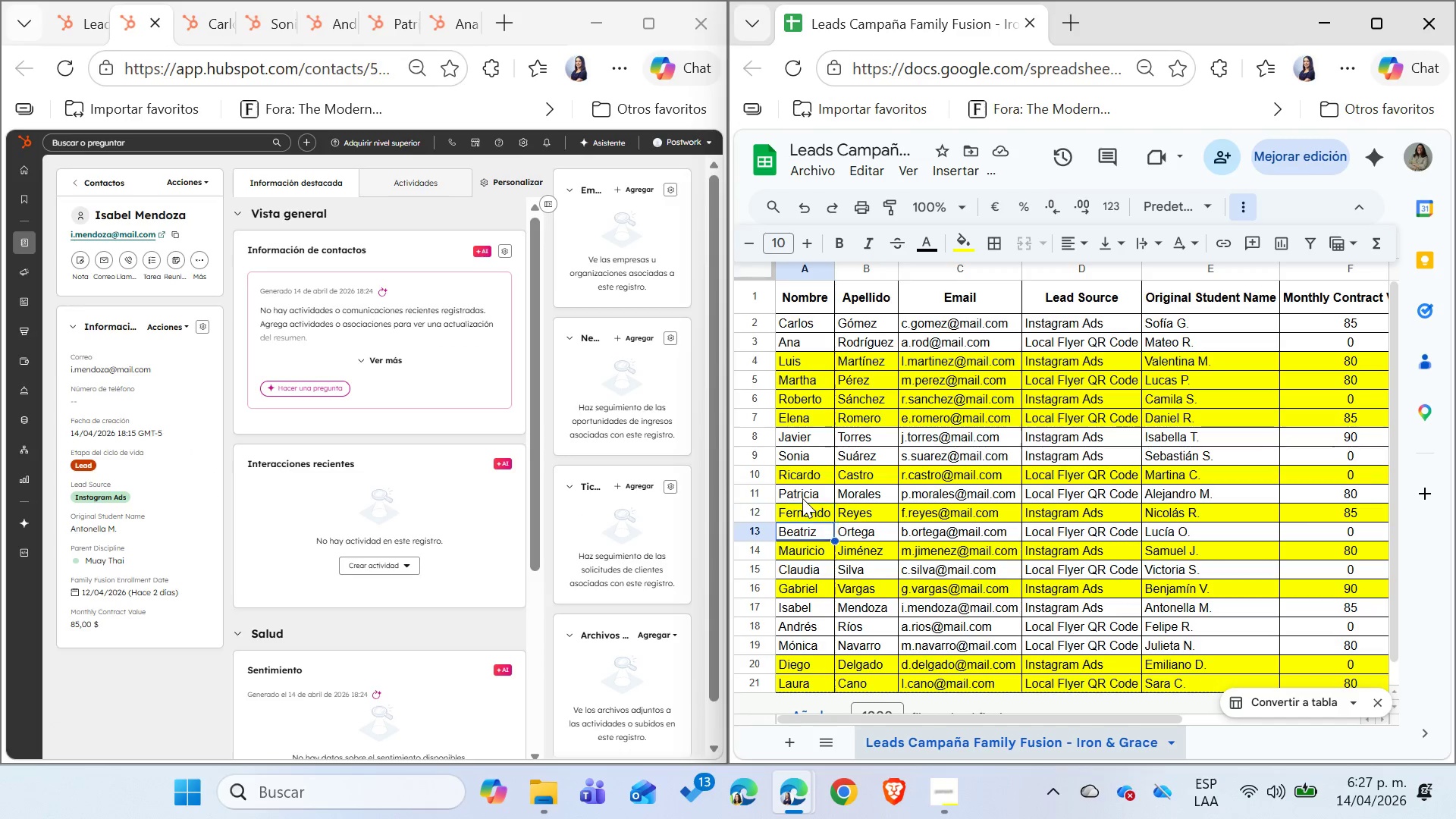 
key(ArrowDown)
 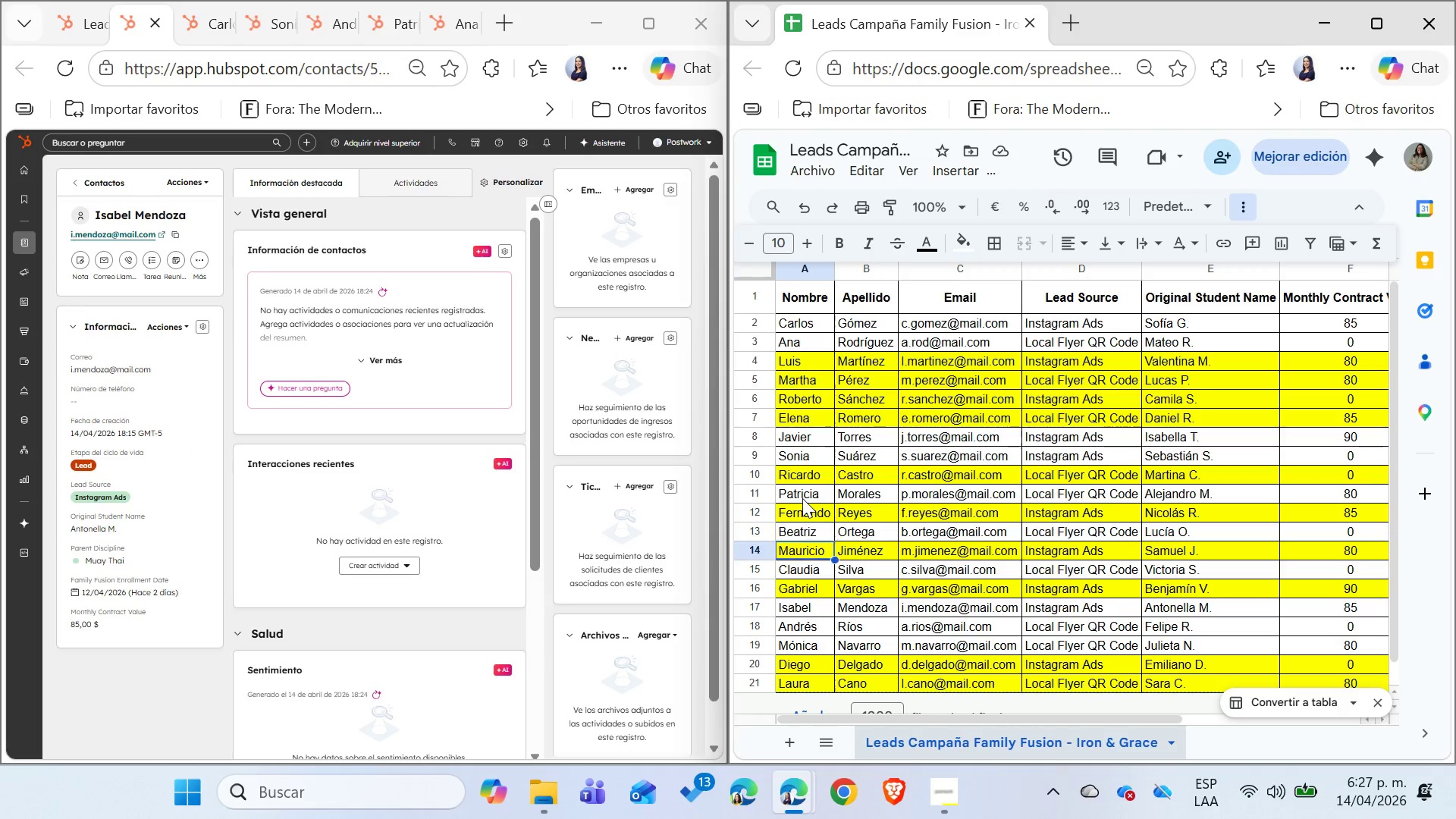 
key(ArrowDown)
 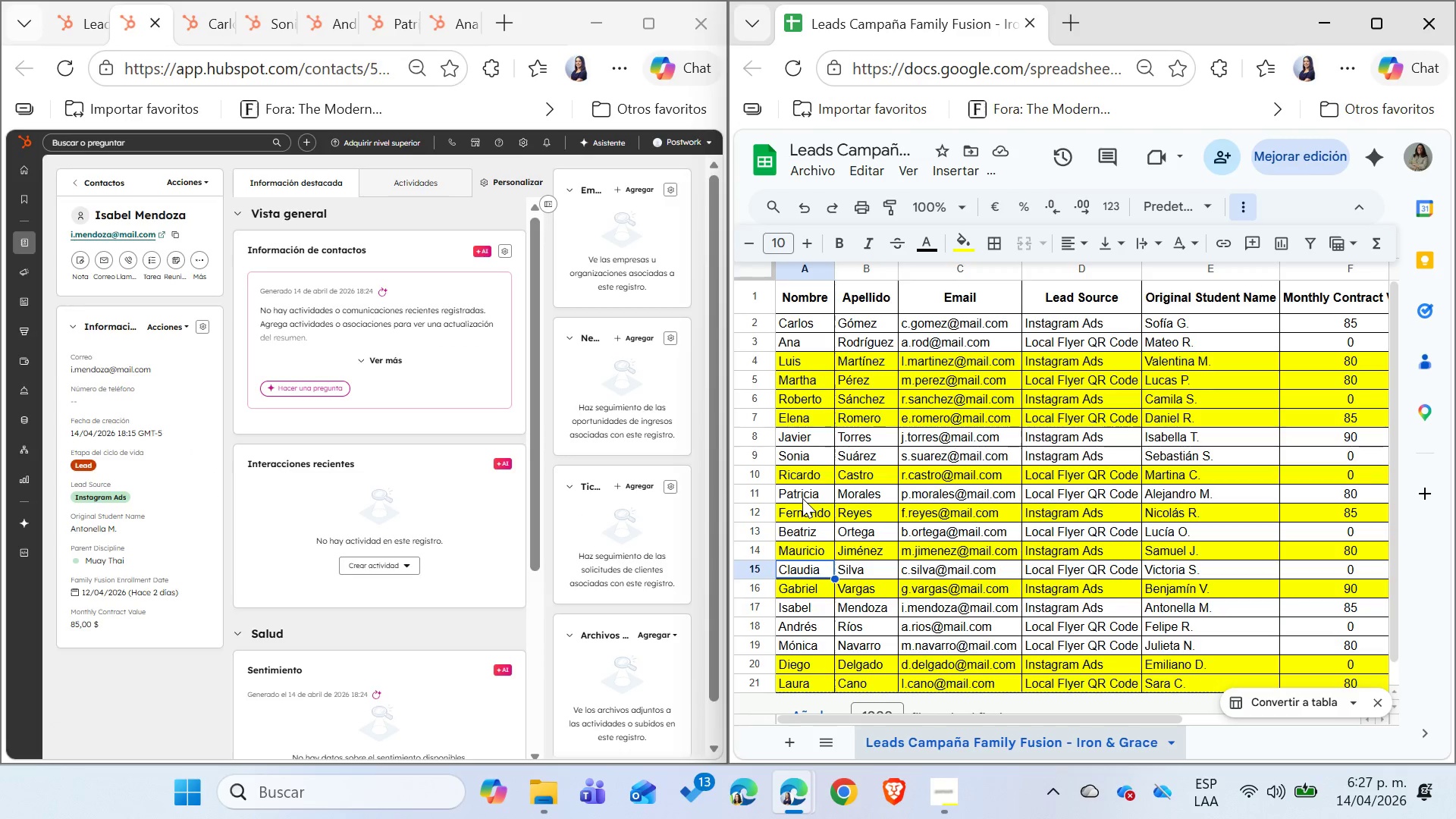 
key(ArrowDown)
 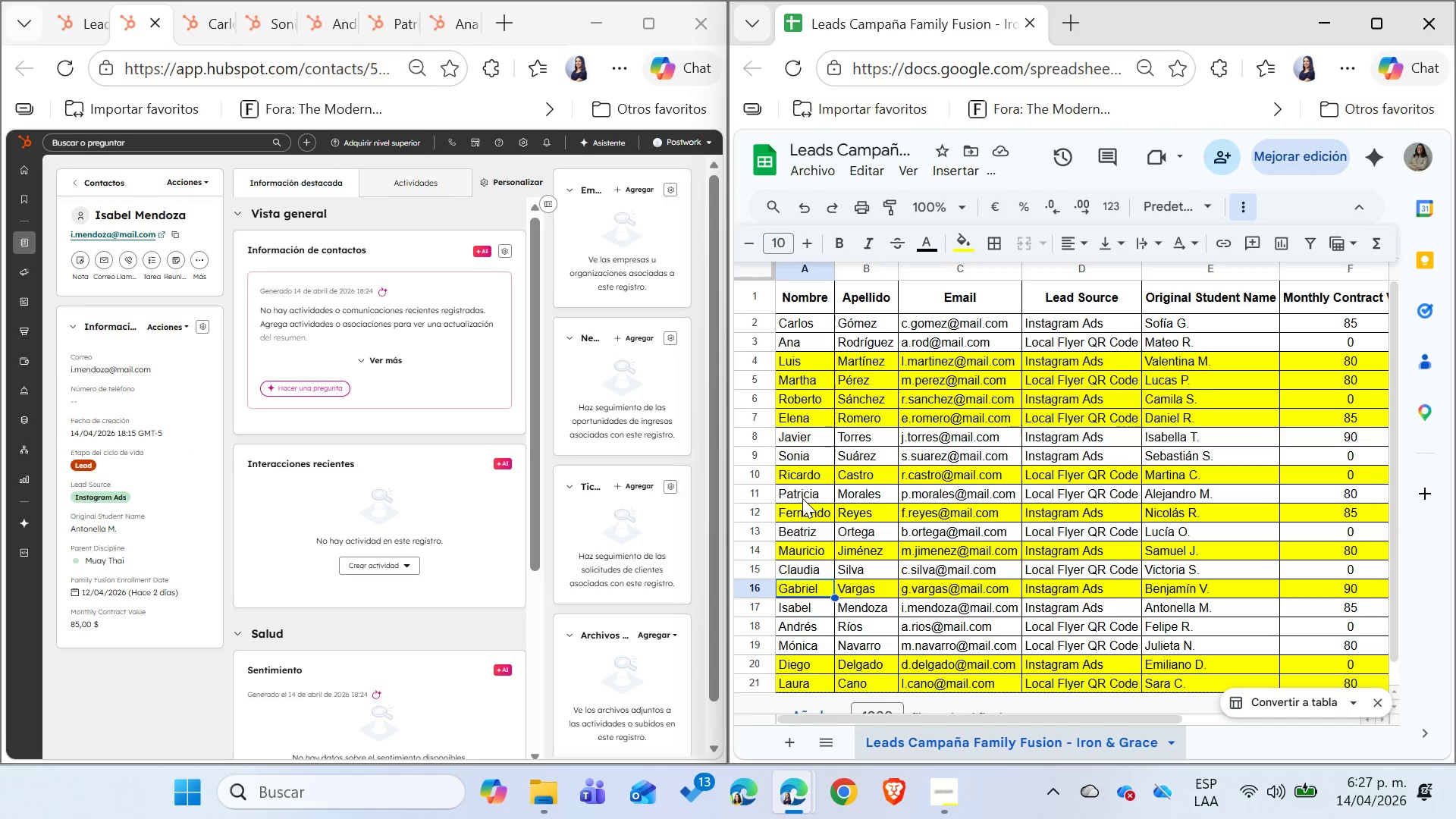 
key(ArrowDown)
 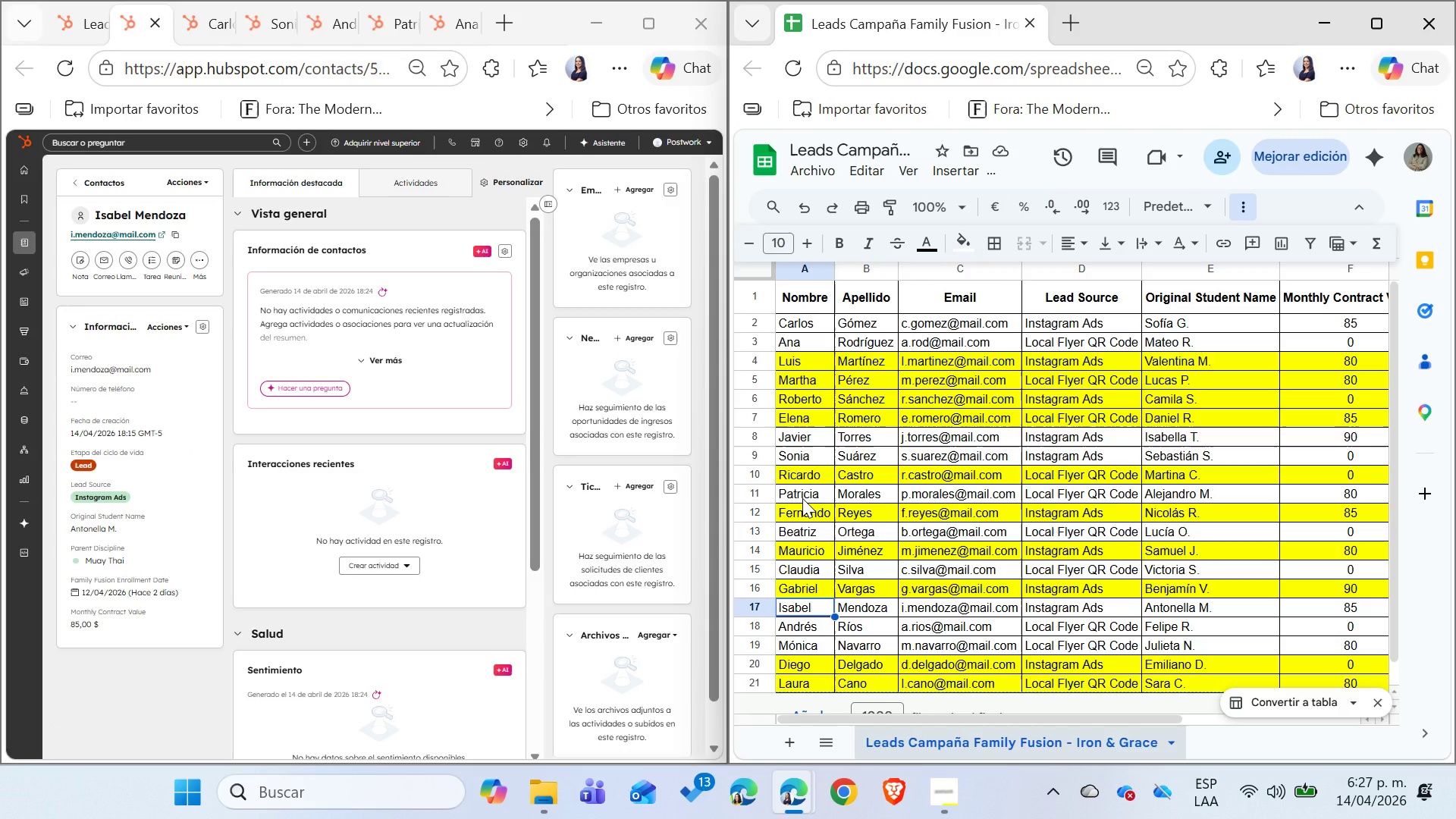 
key(Shift+ArrowRight)
 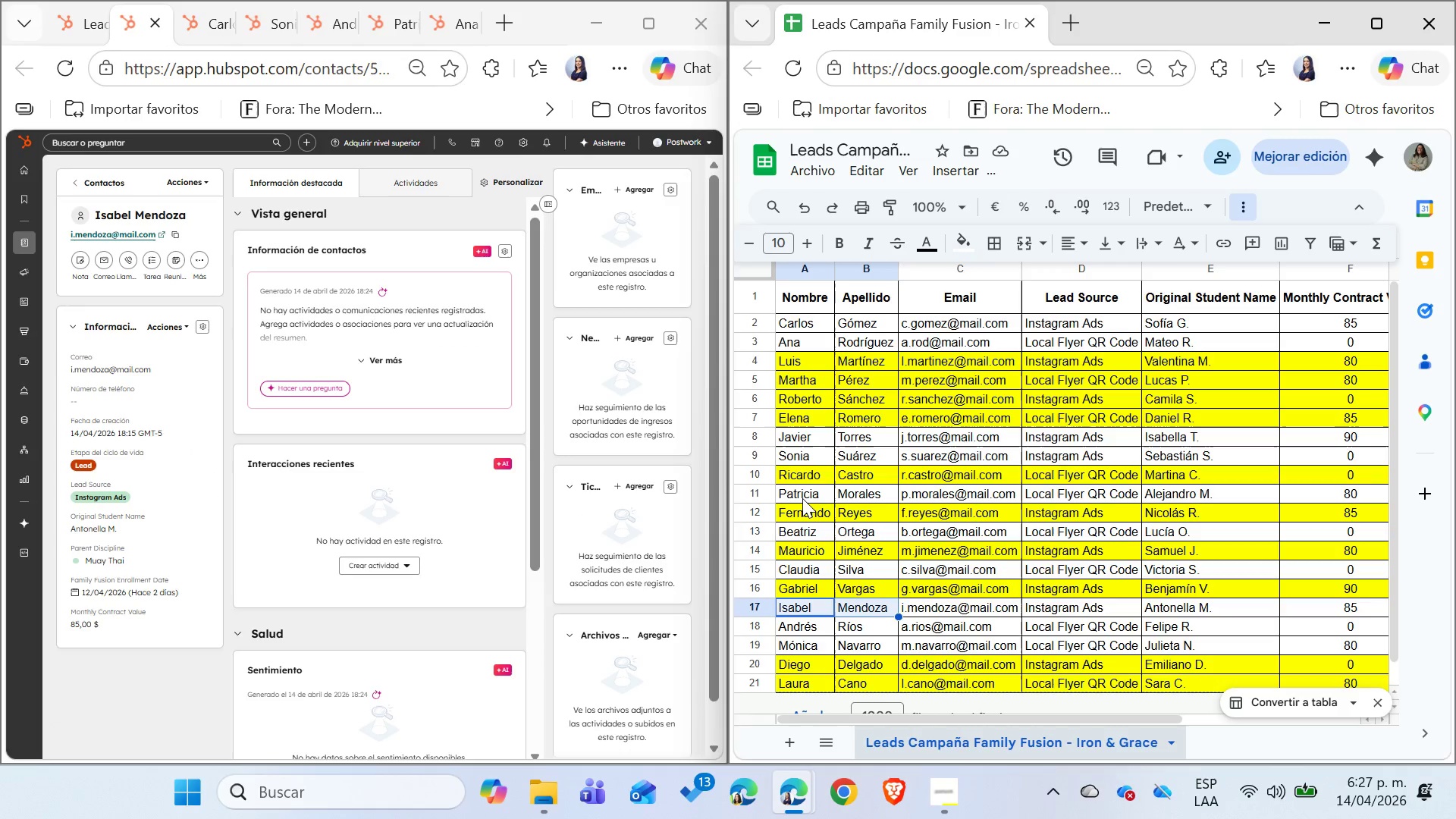 
key(Shift+ArrowRight)
 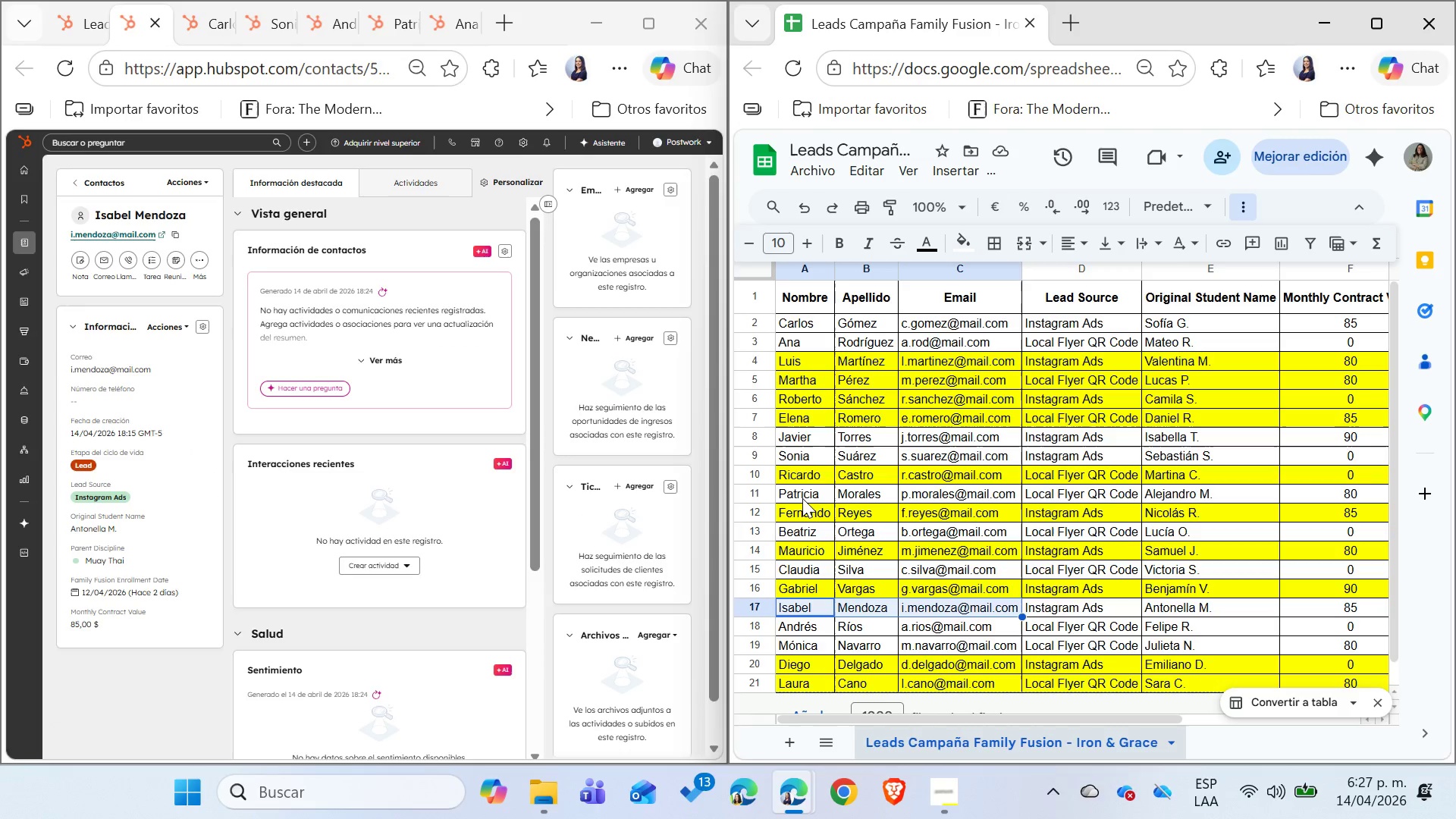 
key(Shift+ArrowRight)
 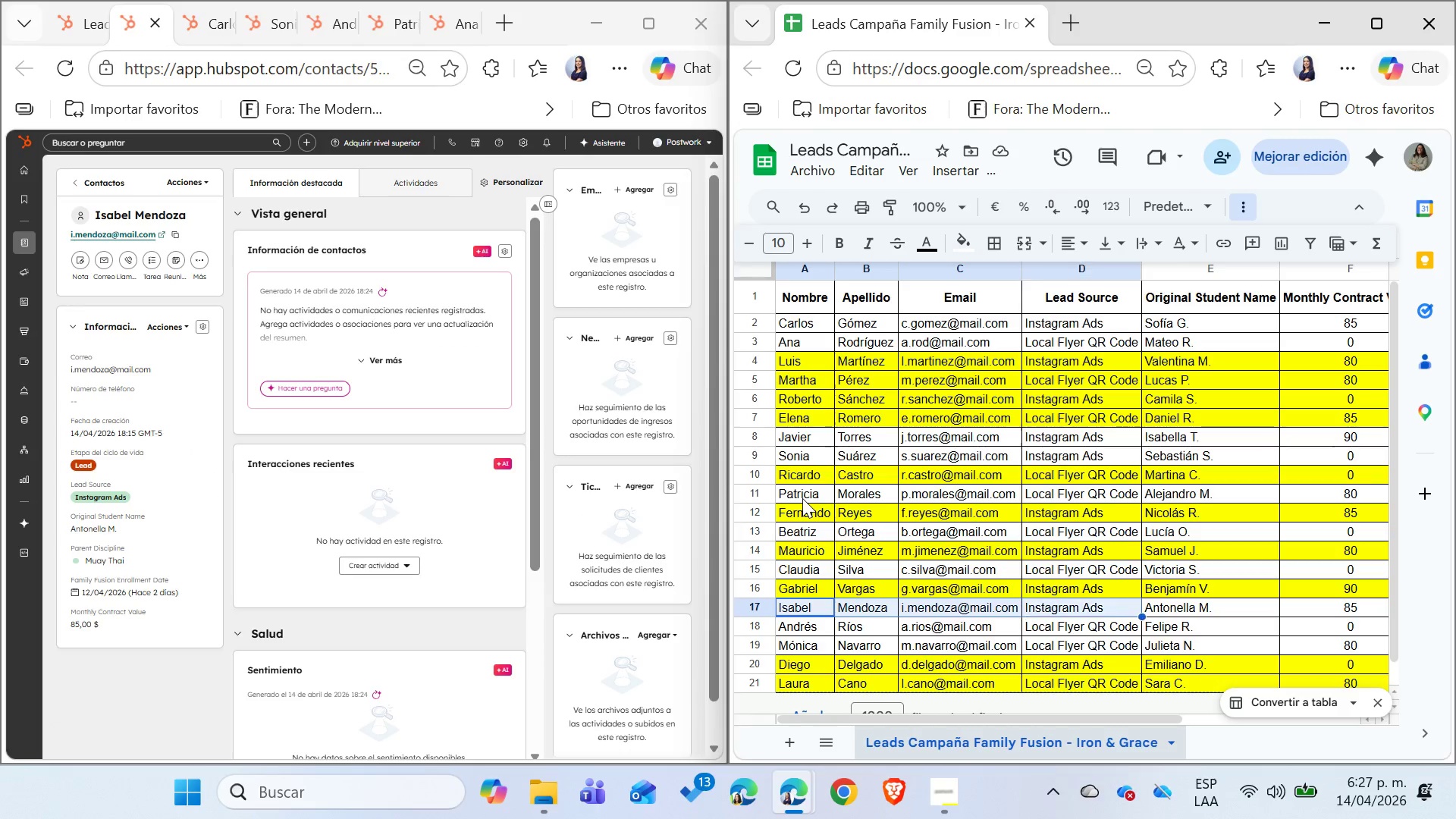 
key(Shift+ArrowRight)
 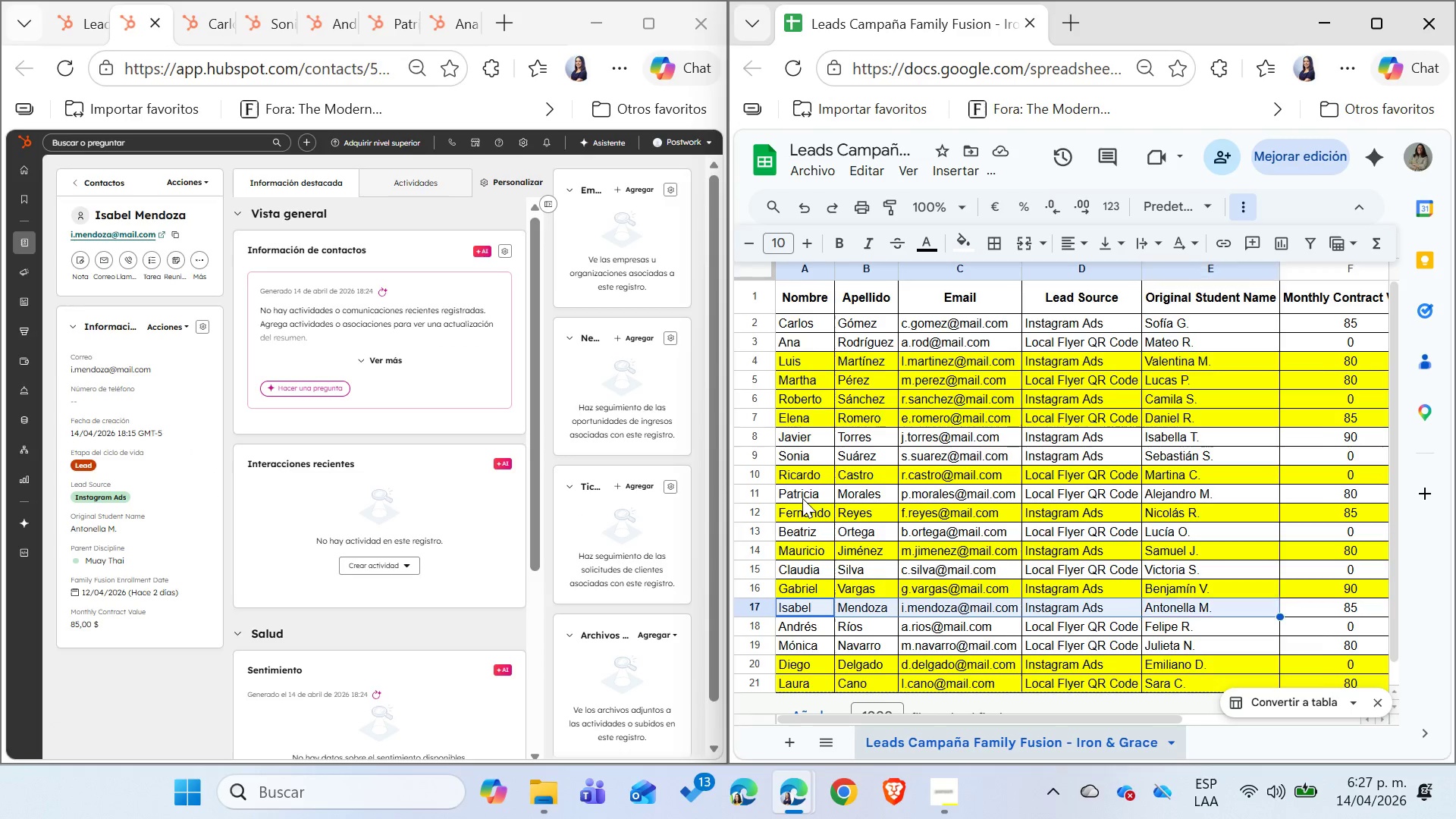 
key(Shift+ArrowRight)
 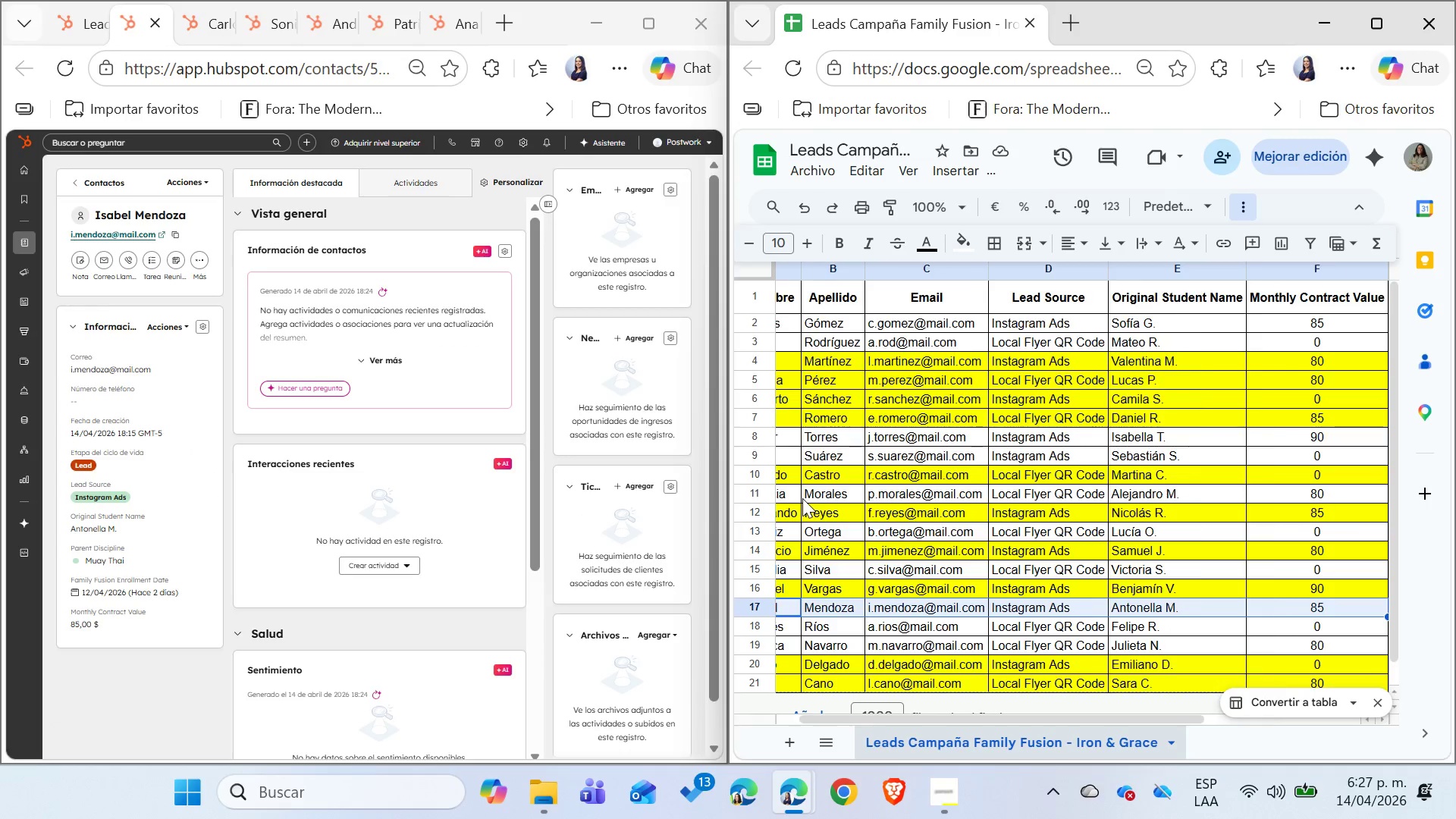 
key(Shift+ArrowRight)
 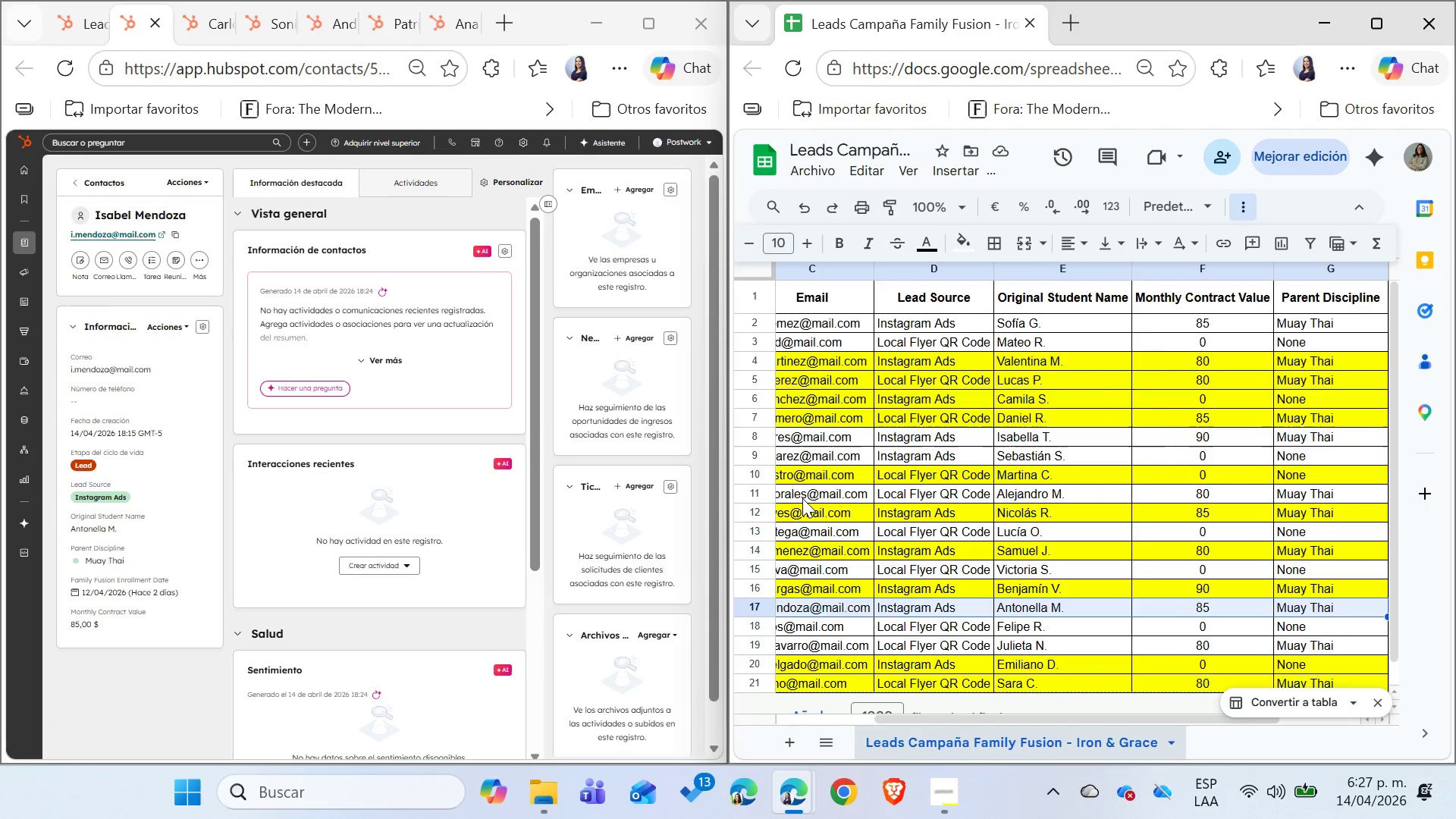 
key(Shift+ArrowRight)
 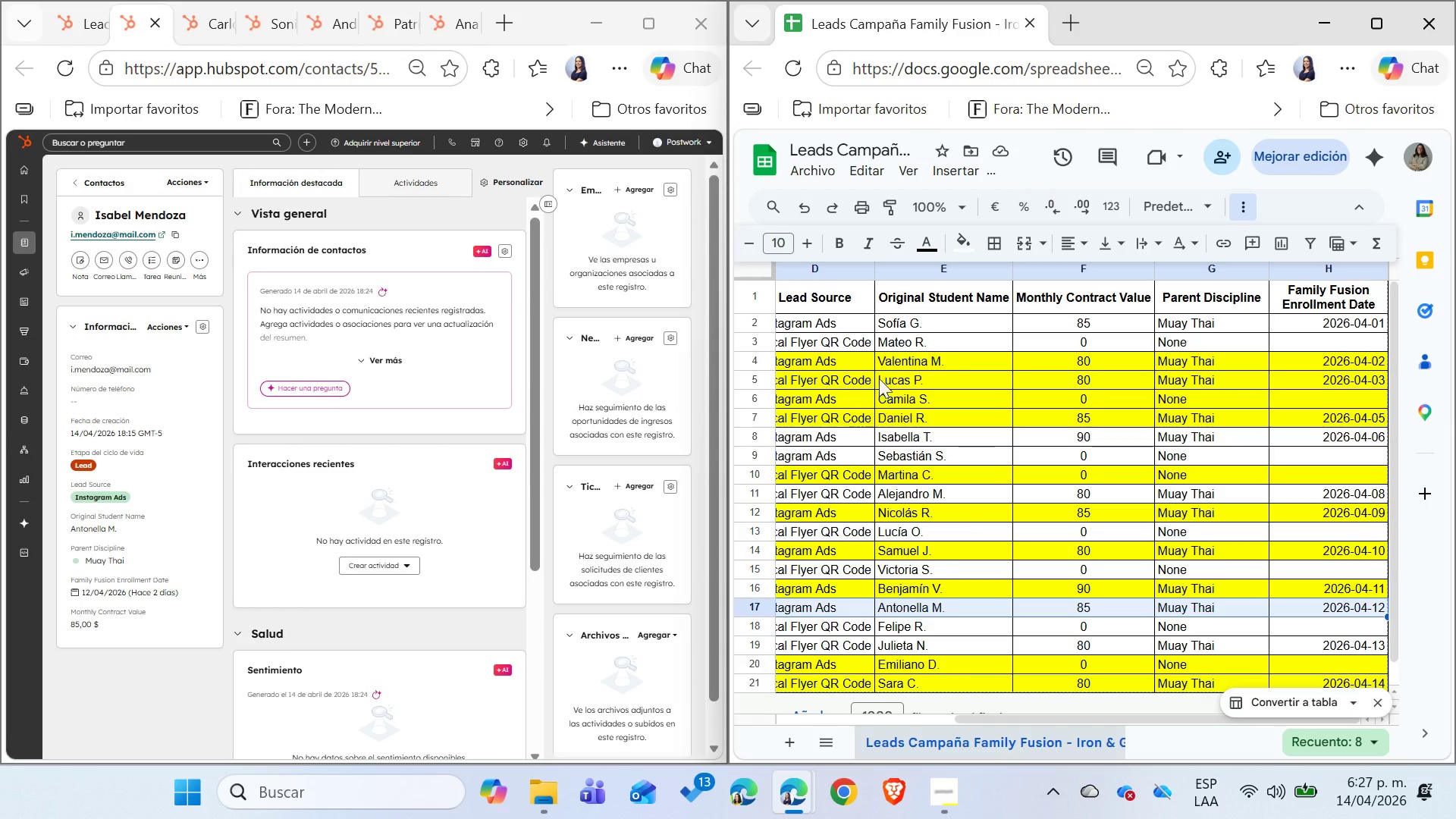 
left_click([962, 234])
 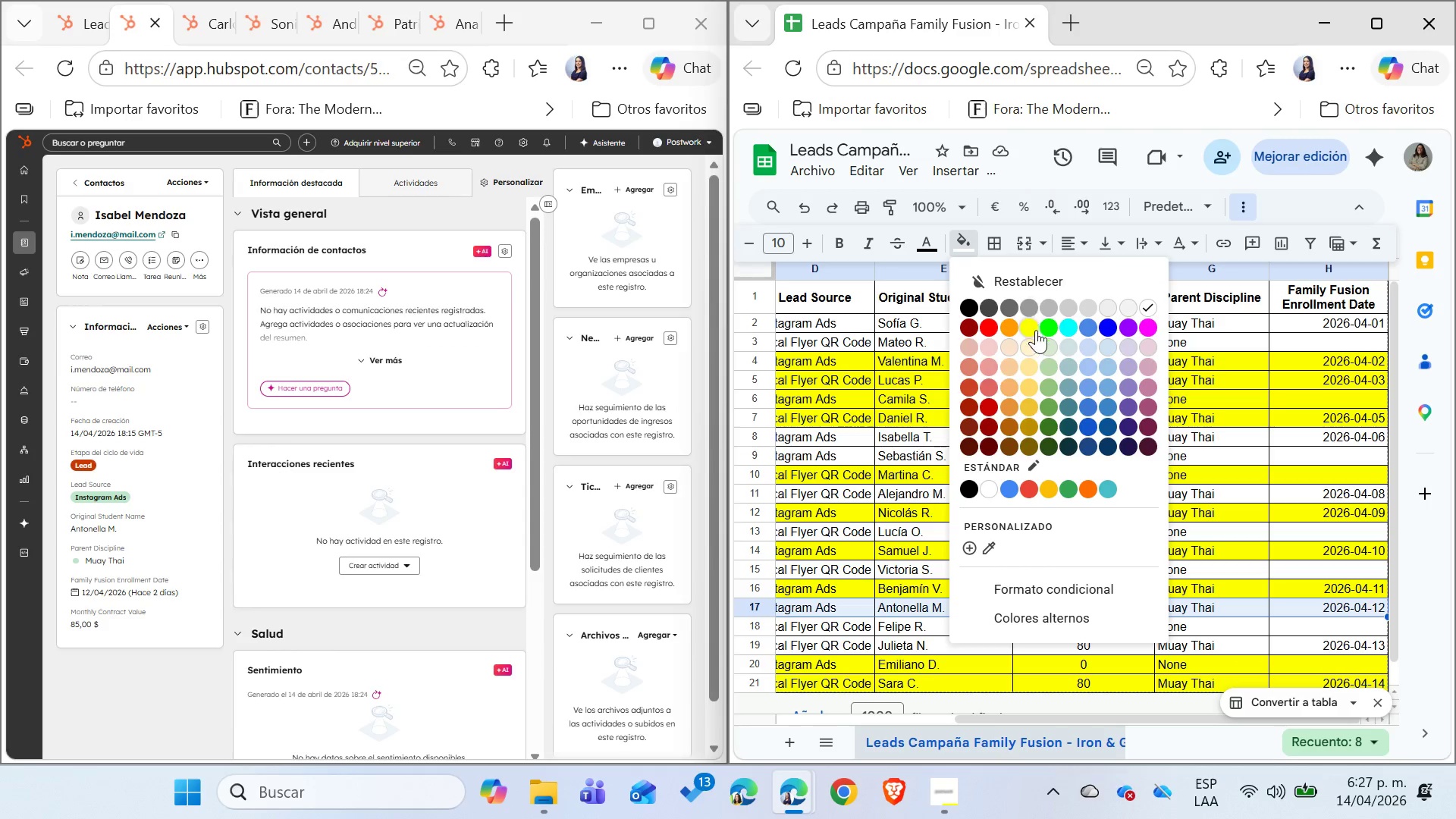 
left_click([1036, 333])
 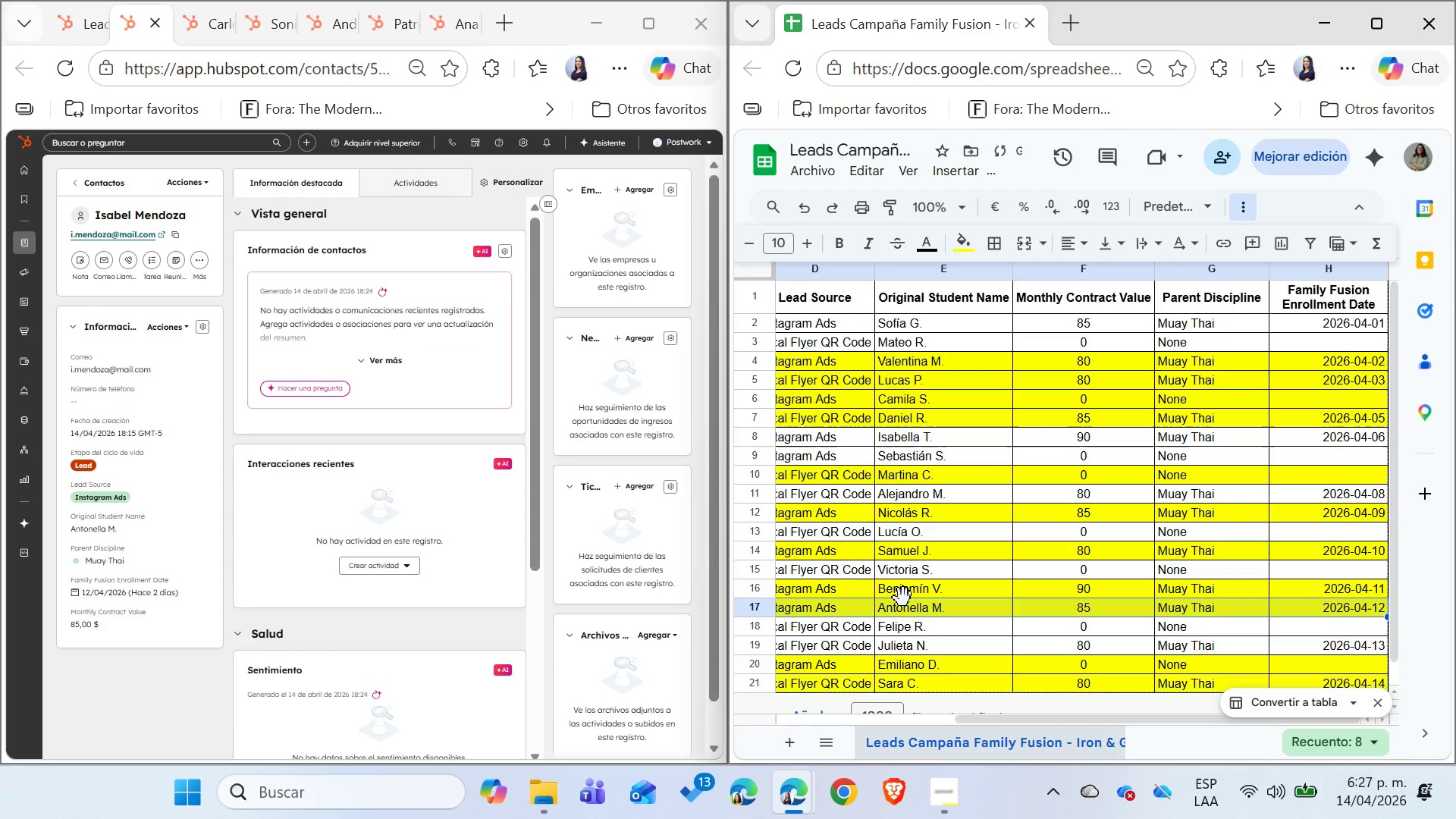 
left_click([902, 628])
 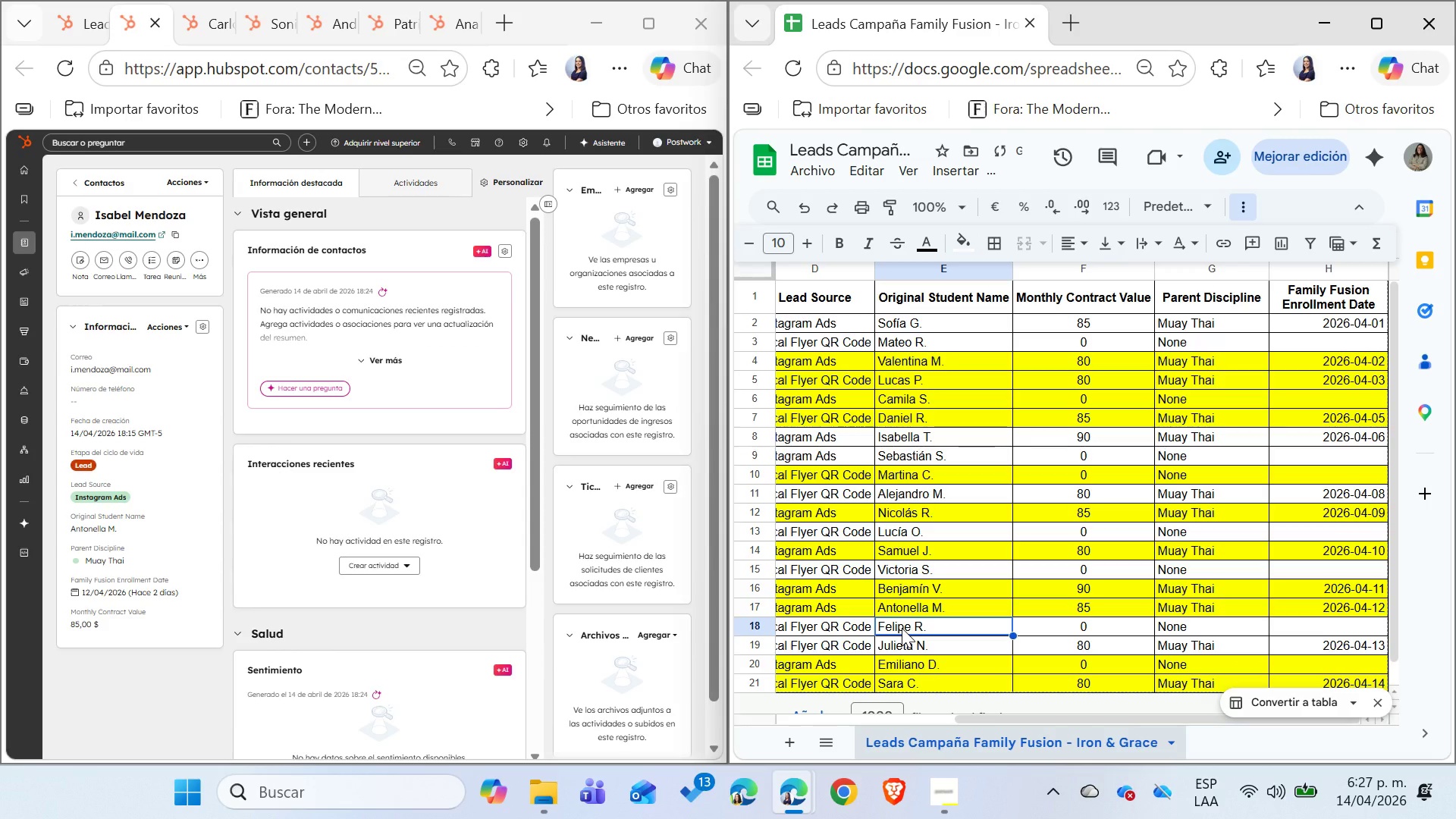 
key(Shift+ArrowUp)
 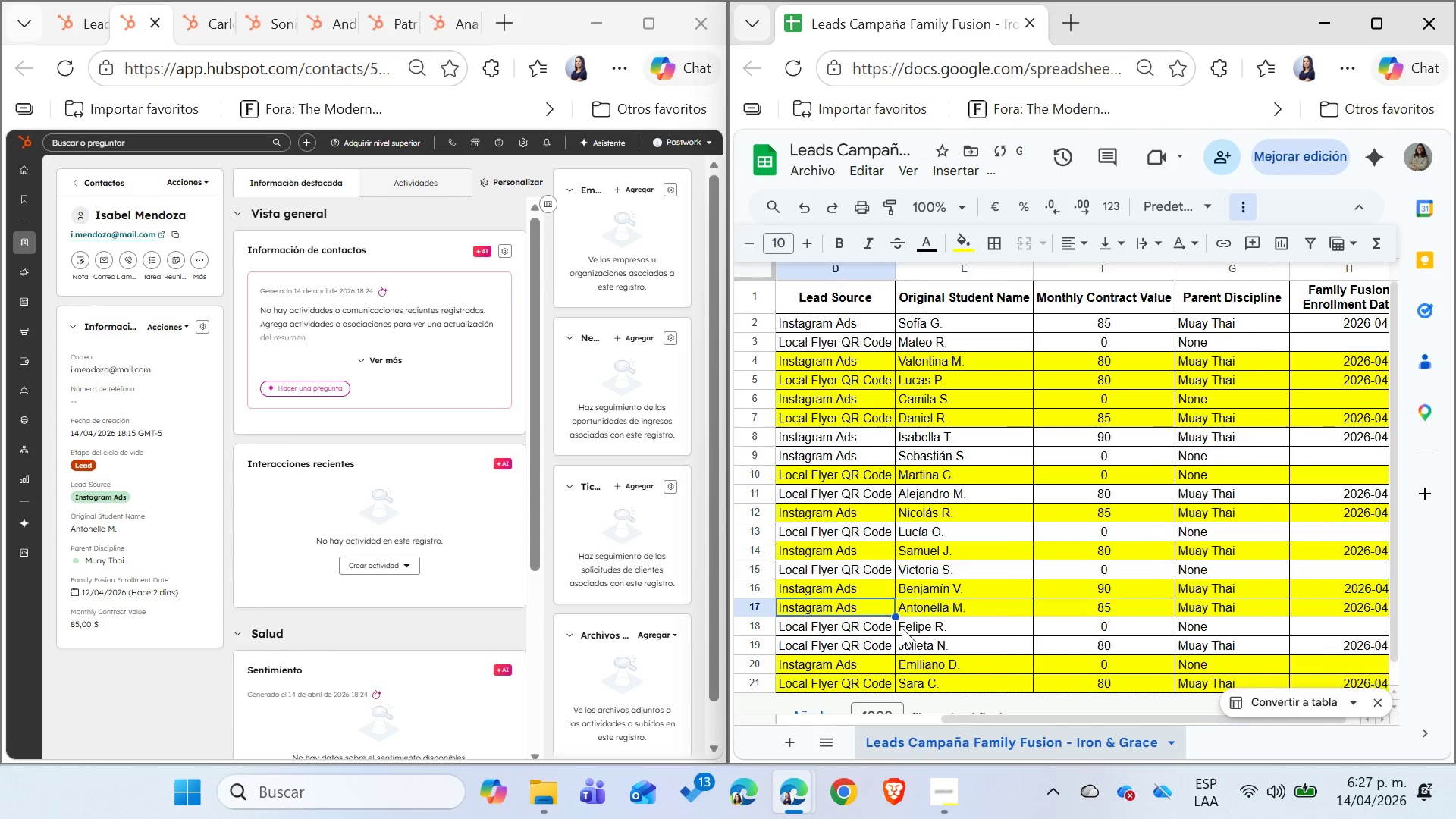 
key(Shift+ArrowLeft)
 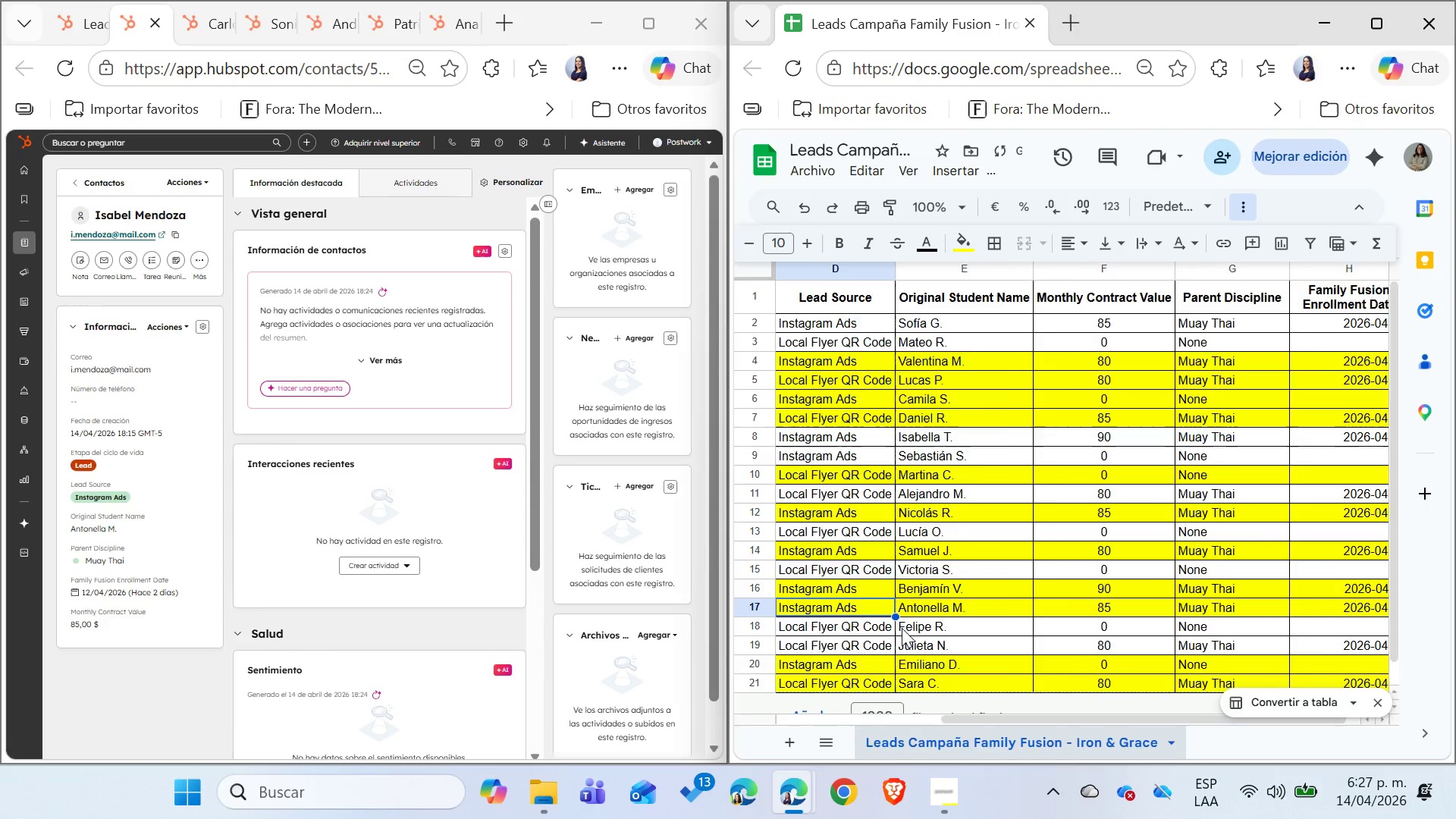 
key(Shift+ArrowLeft)
 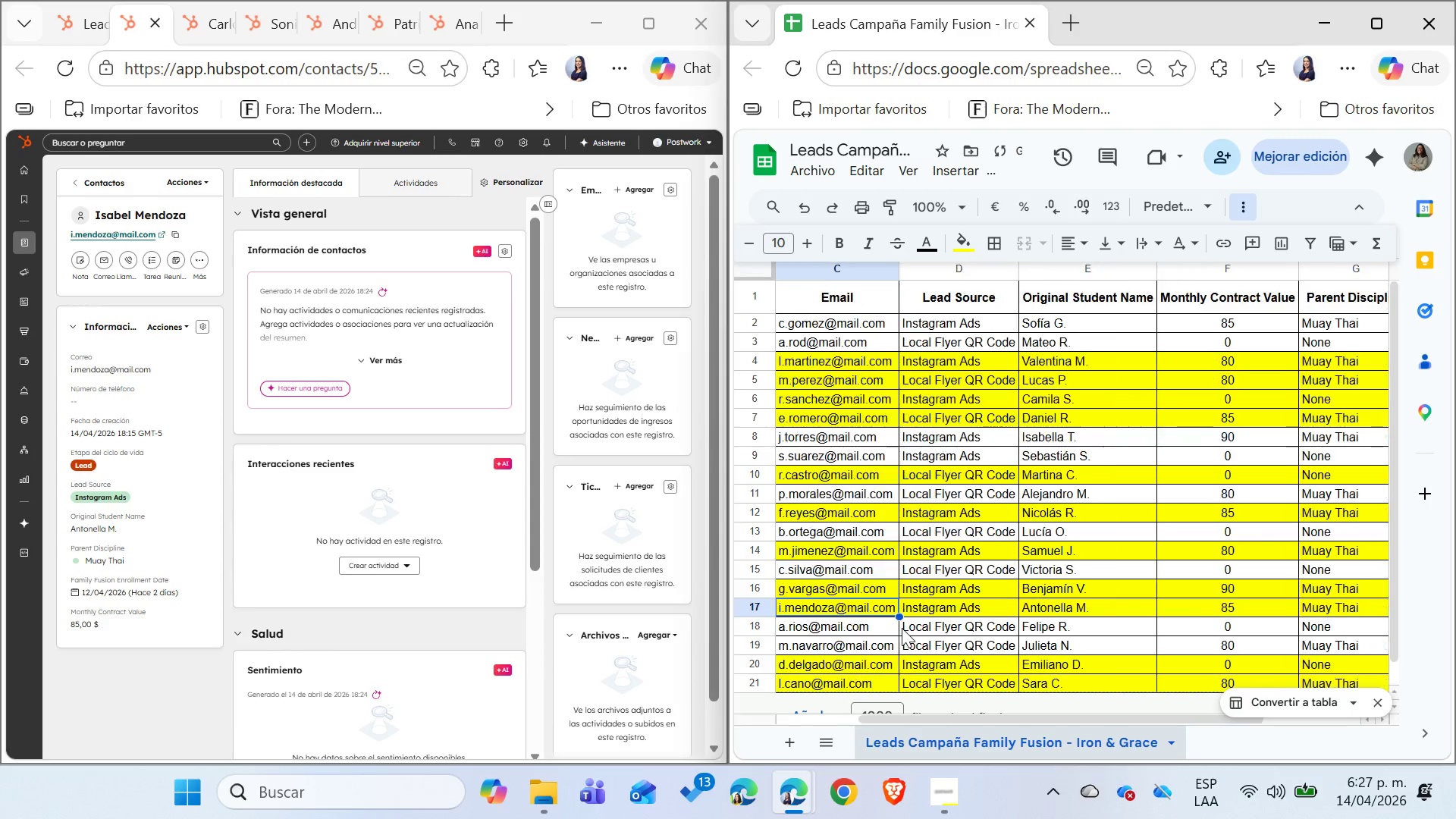 
key(Shift+ArrowLeft)
 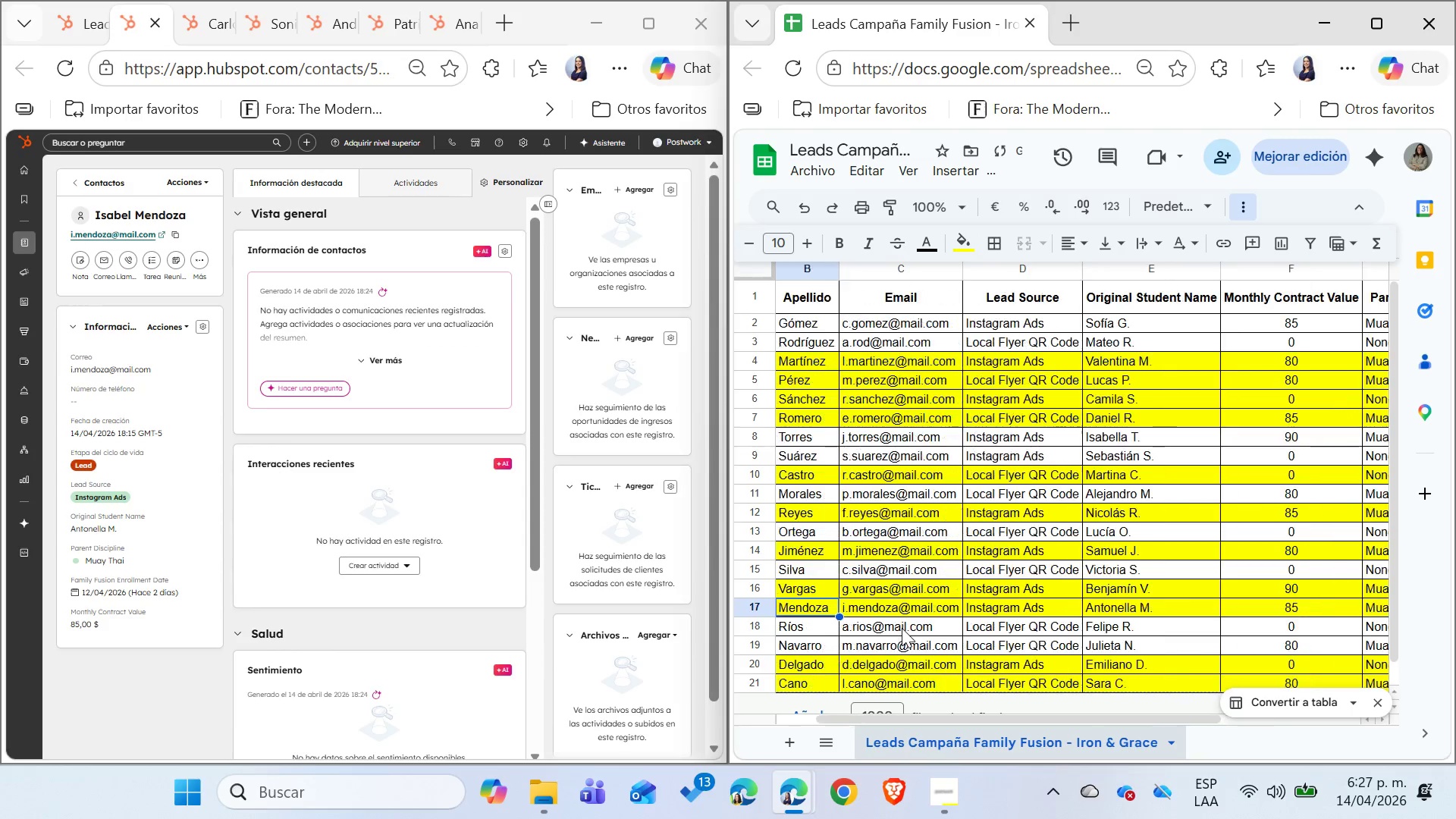 
key(Shift+ArrowLeft)
 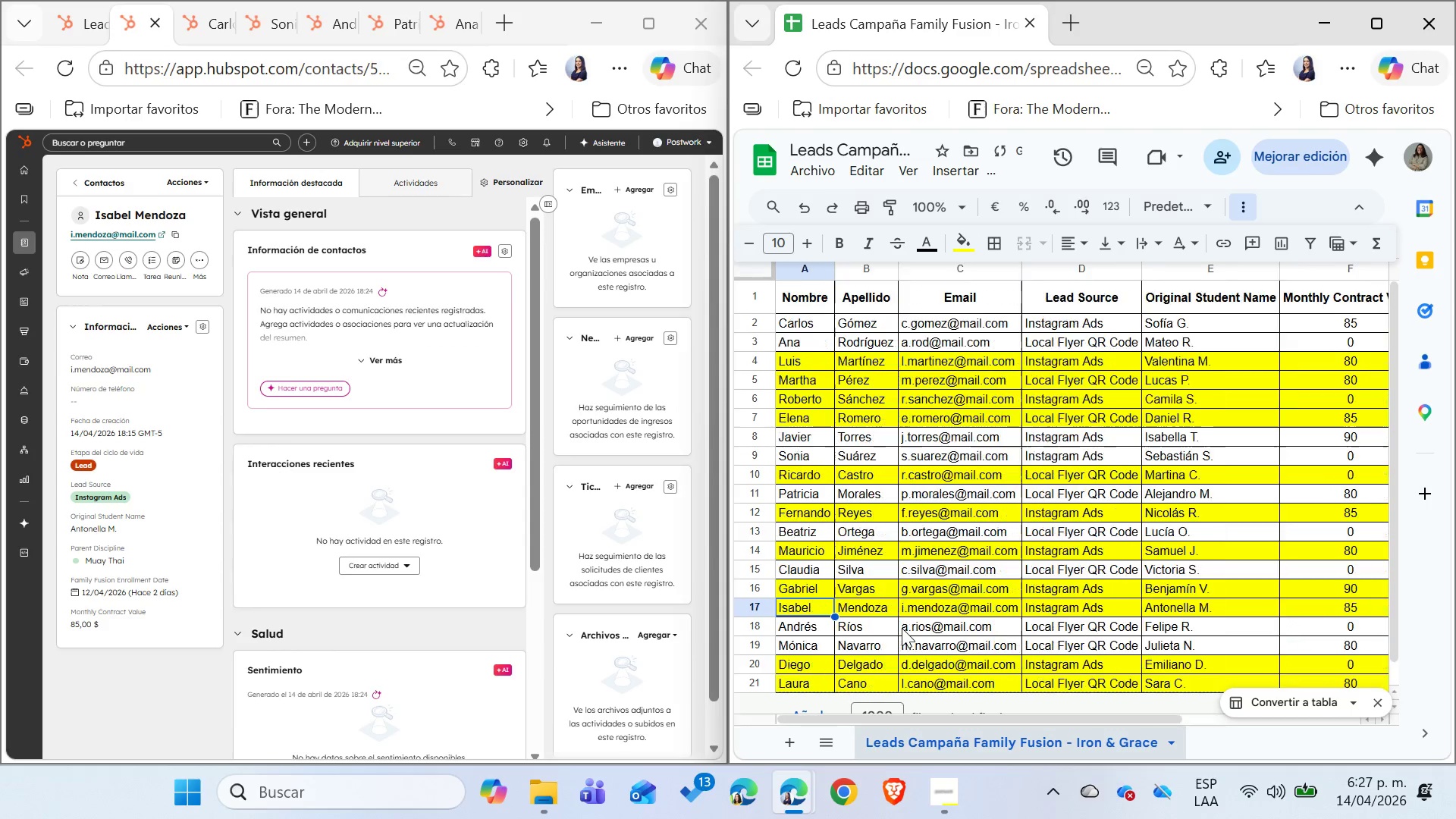 
key(Shift+ArrowLeft)
 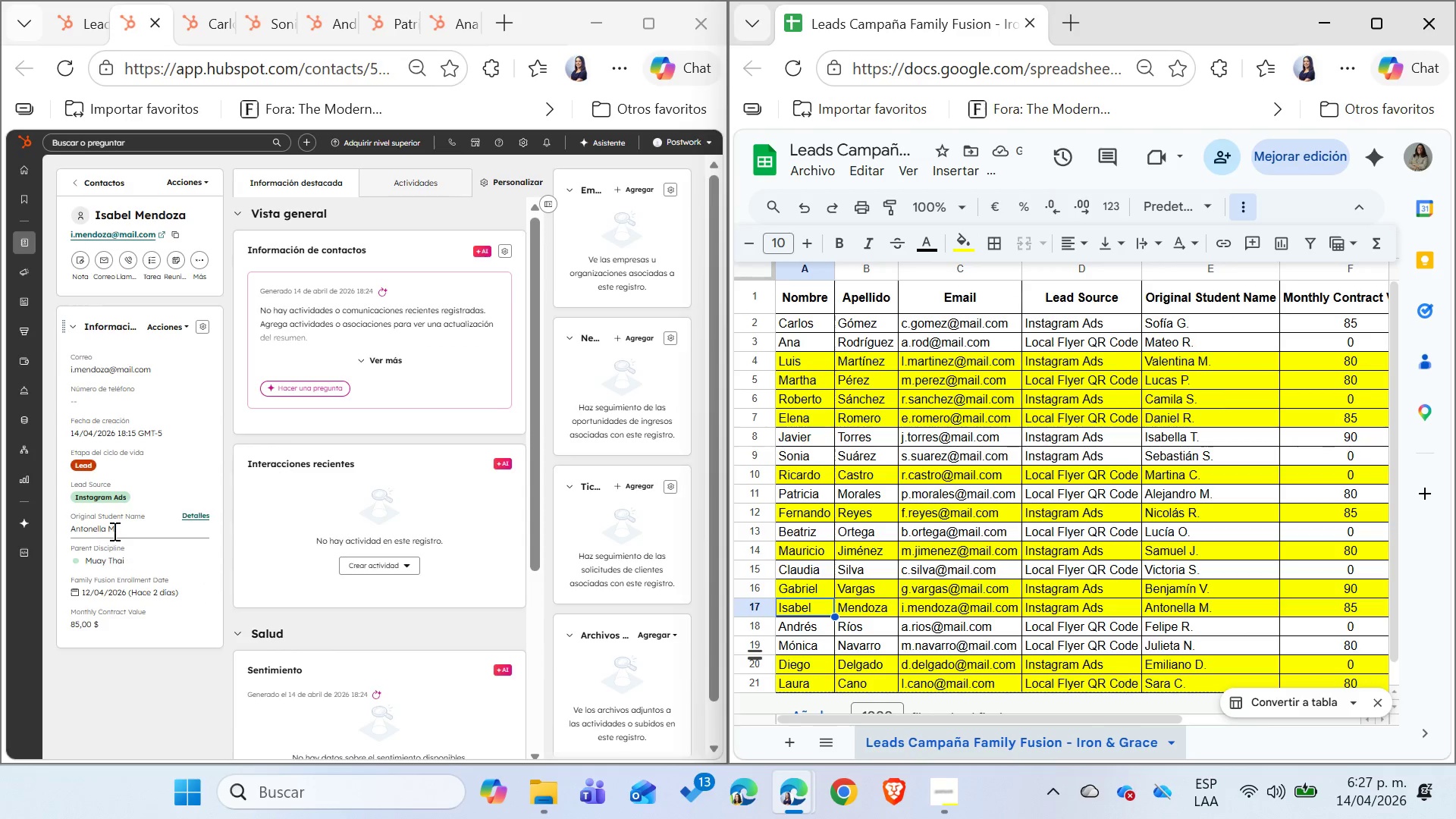 
left_click([106, 463])
 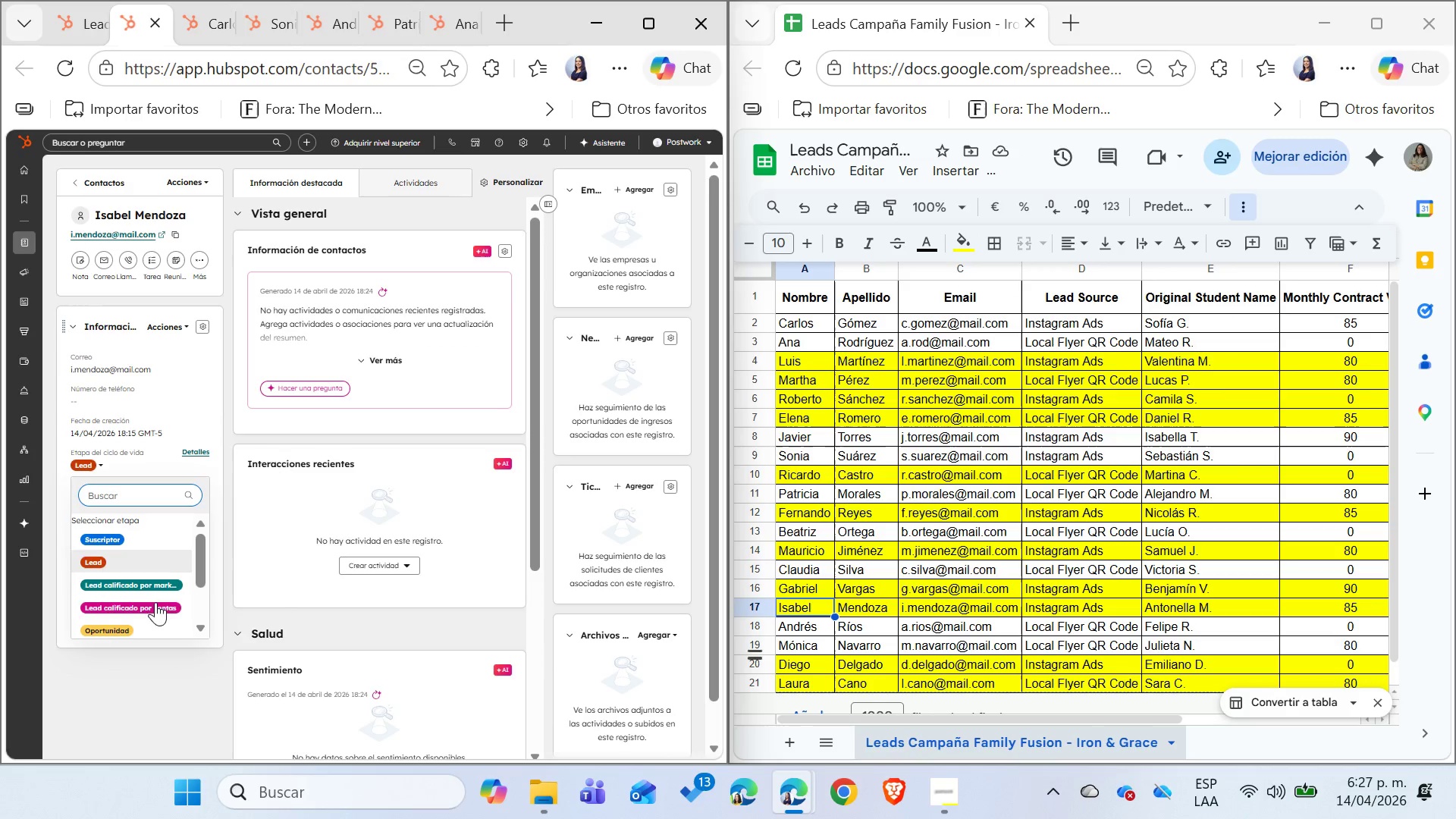 
scroll: coordinate [161, 611], scroll_direction: down, amount: 5.0
 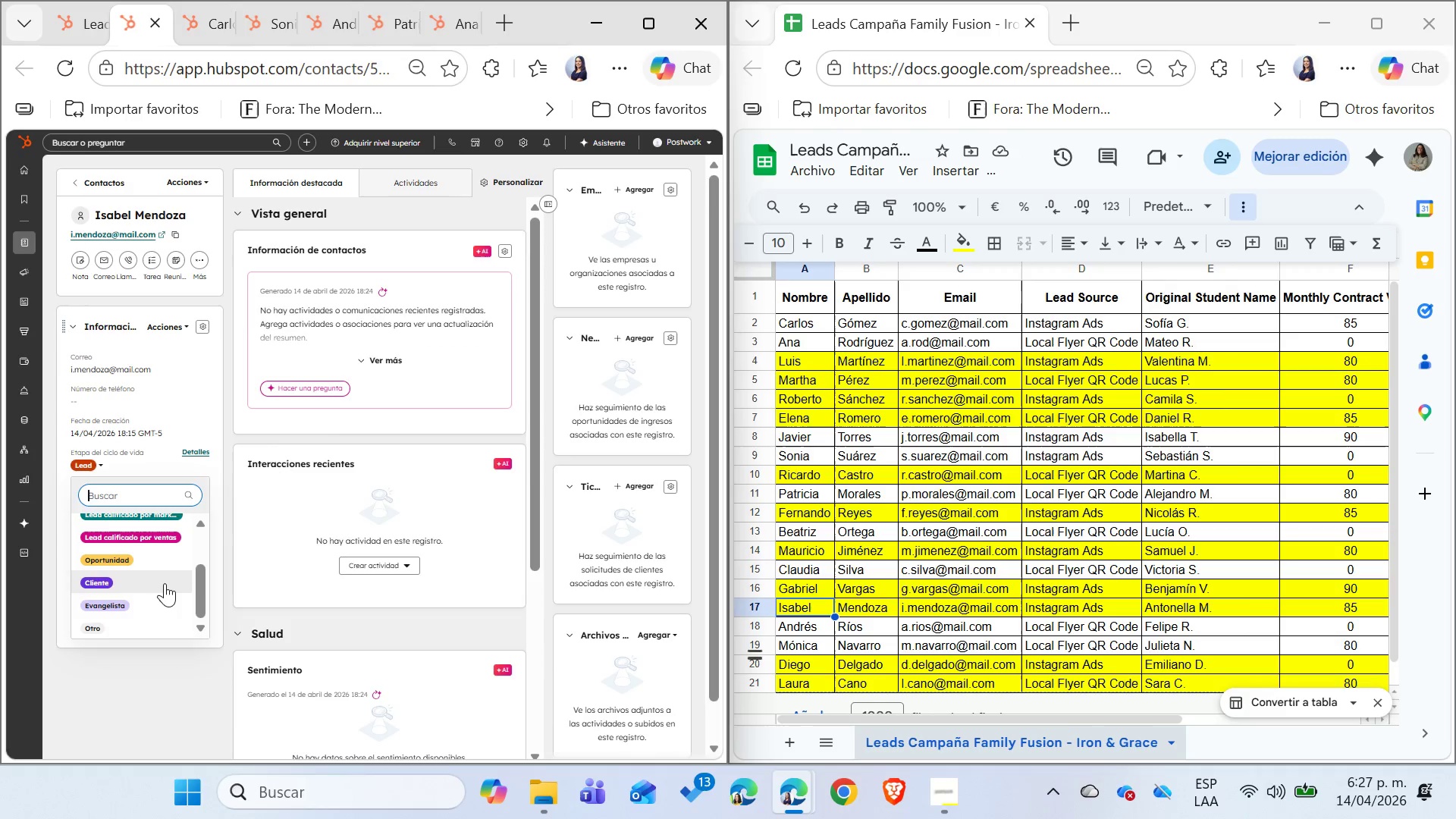 
left_click([165, 579])
 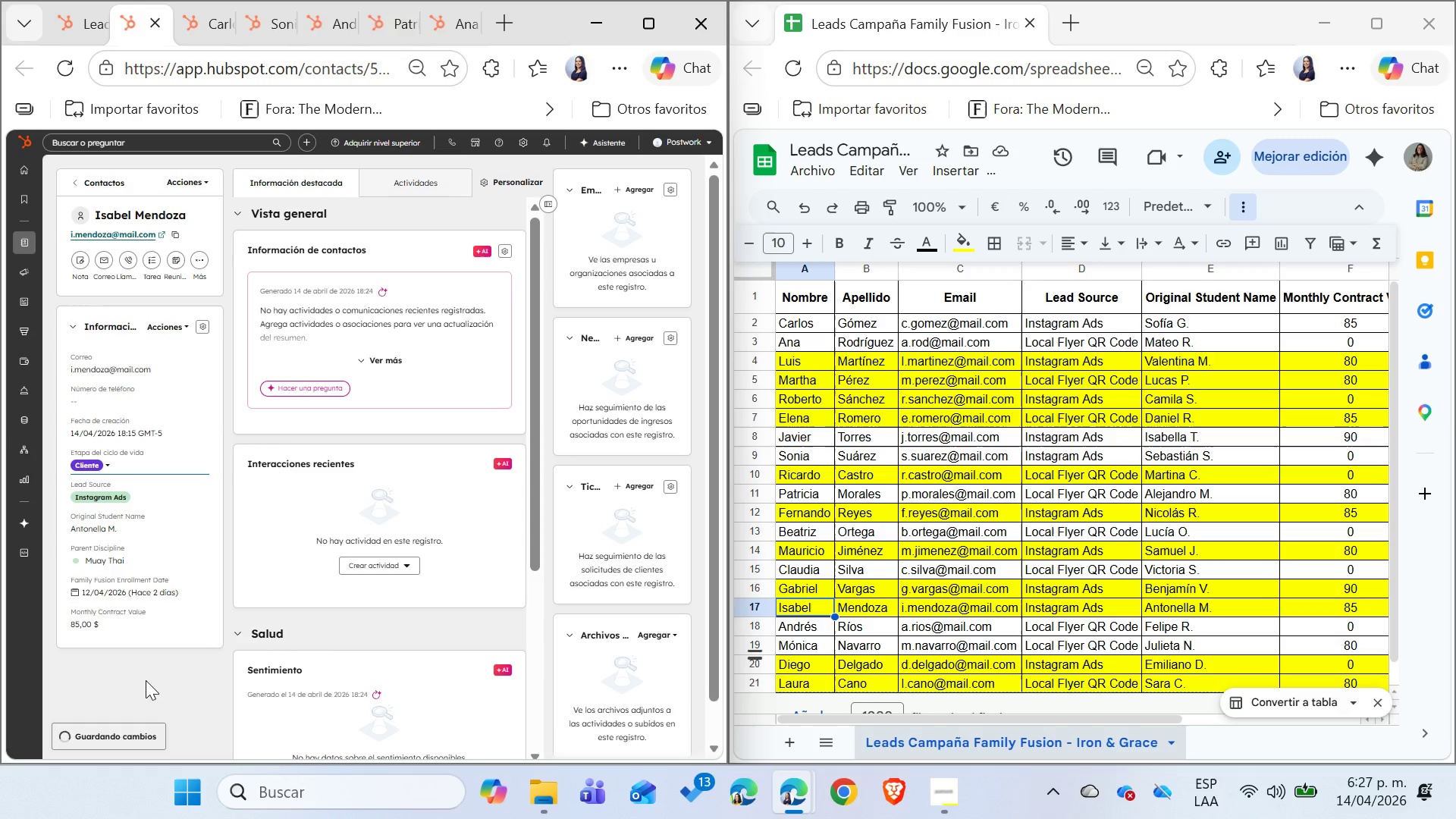 
left_click([143, 690])
 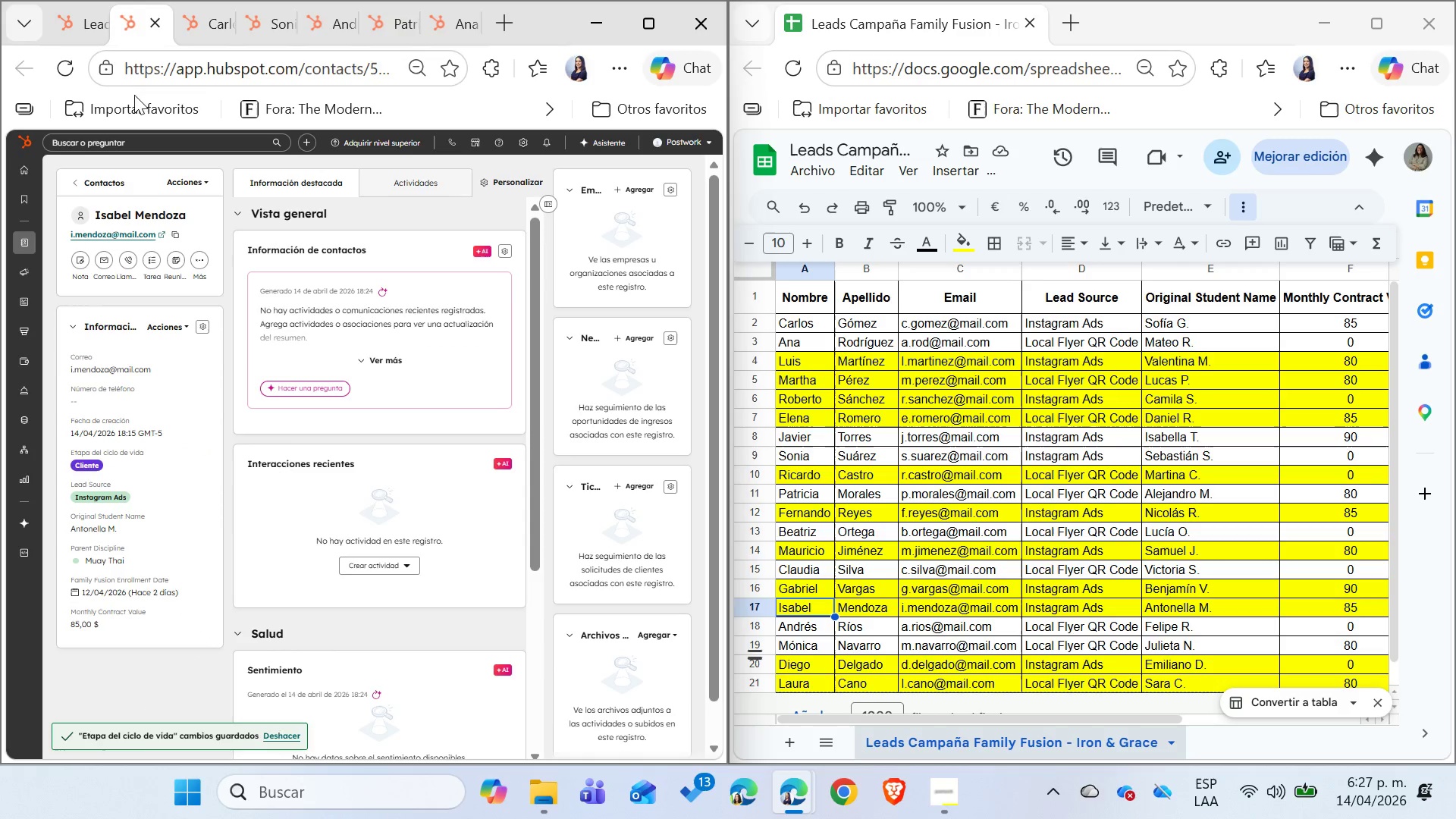 
left_click([164, 27])
 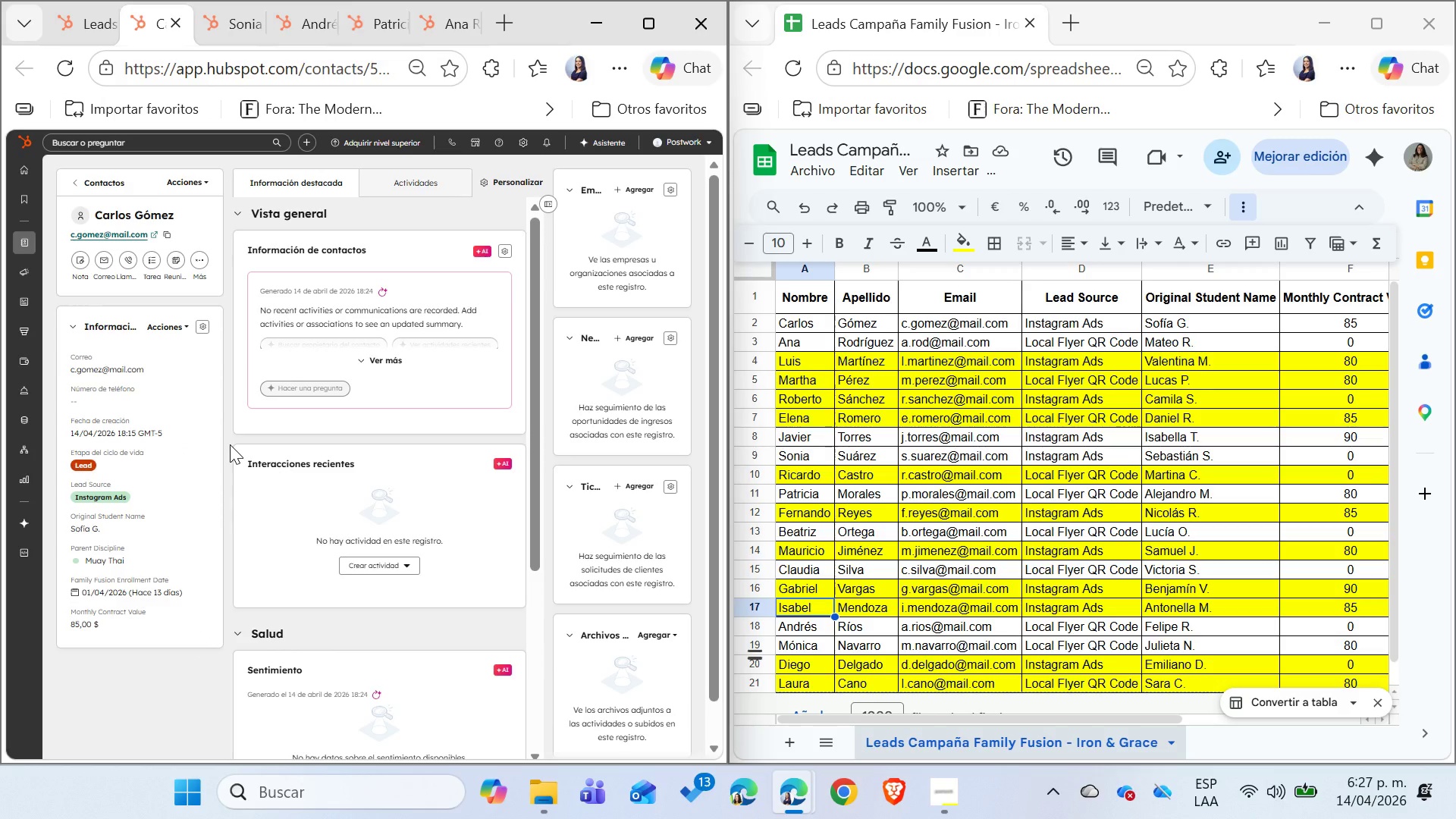 
left_click([1024, 475])
 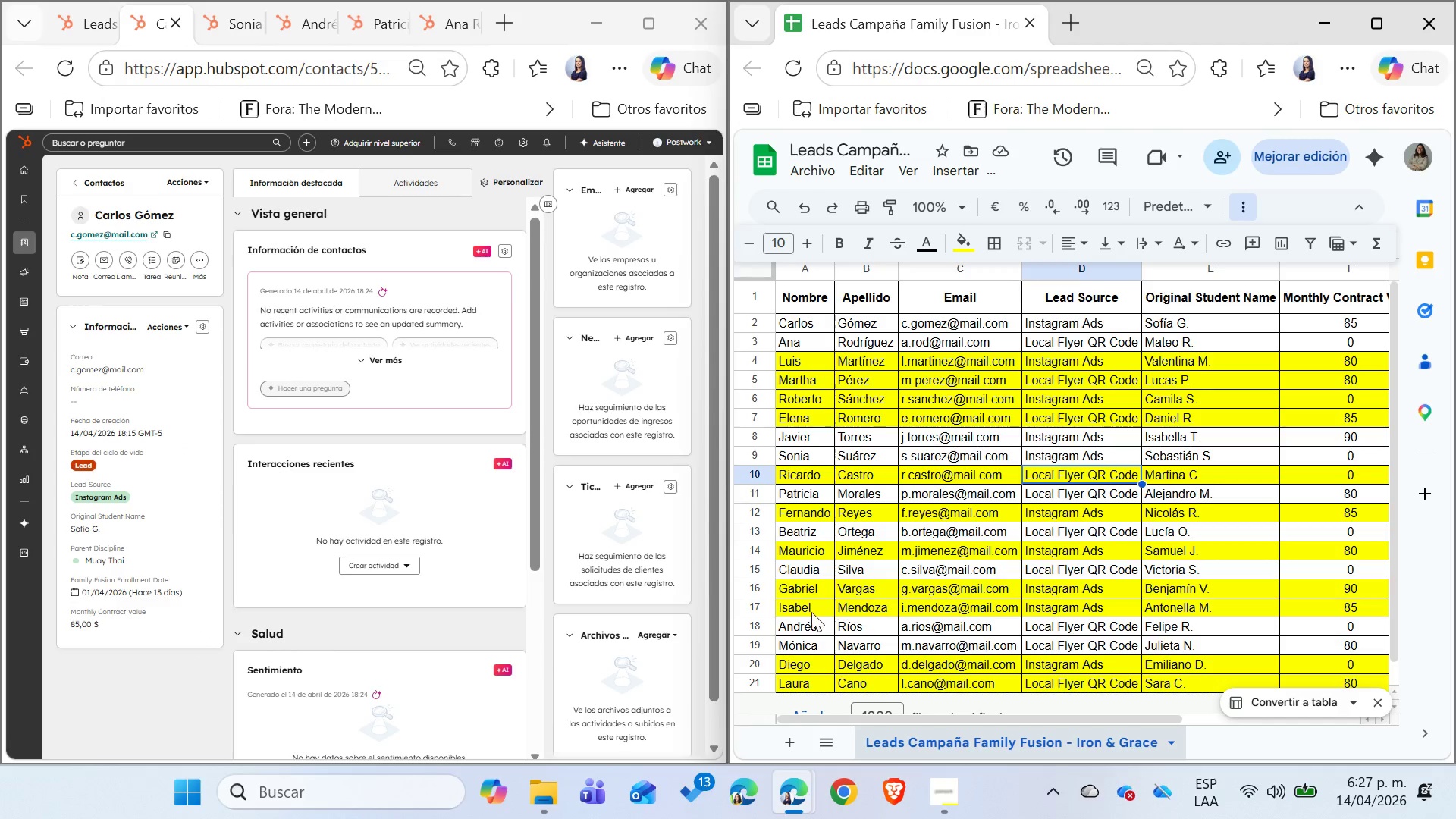 
left_click([809, 613])
 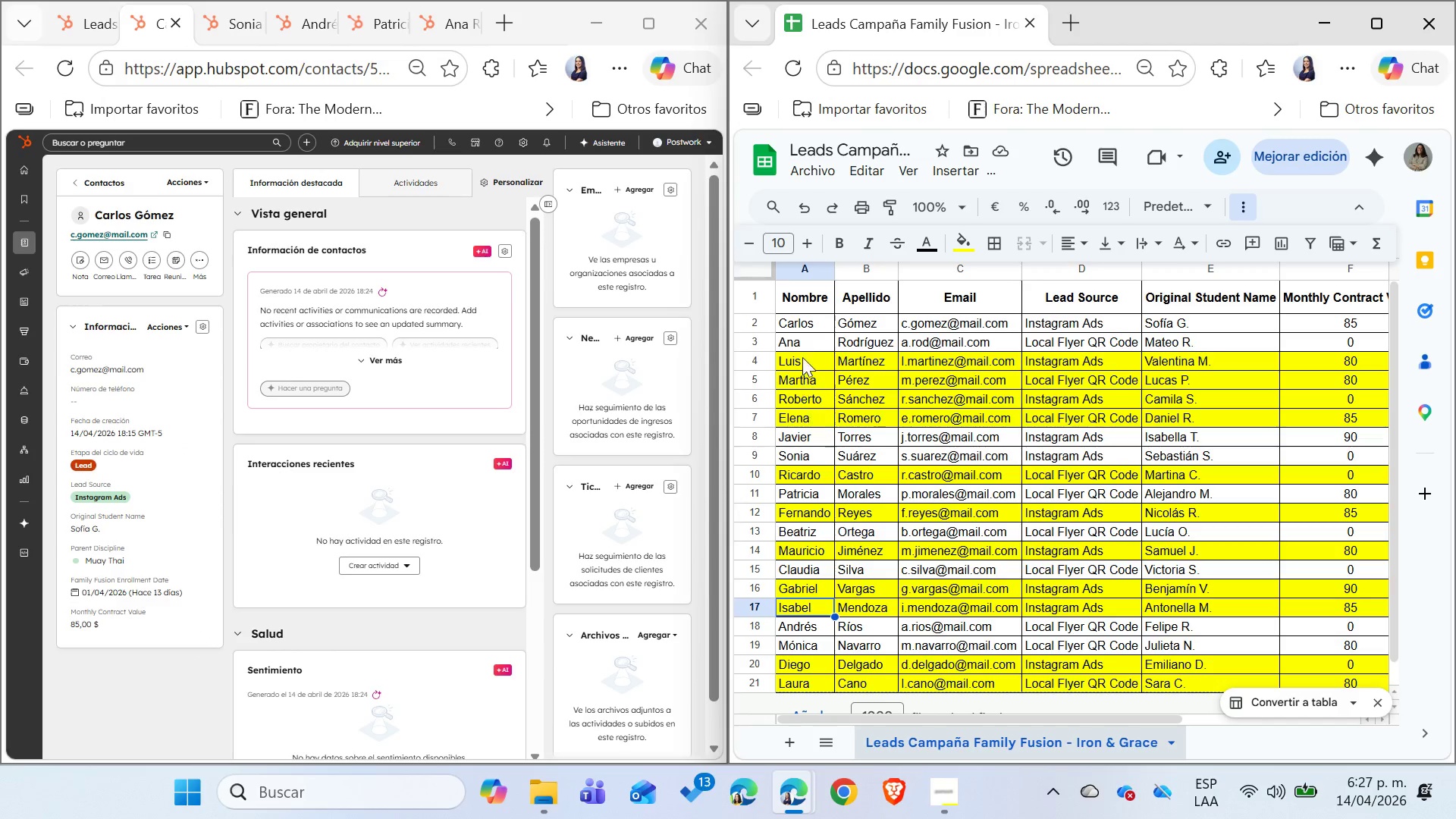 
left_click([806, 325])
 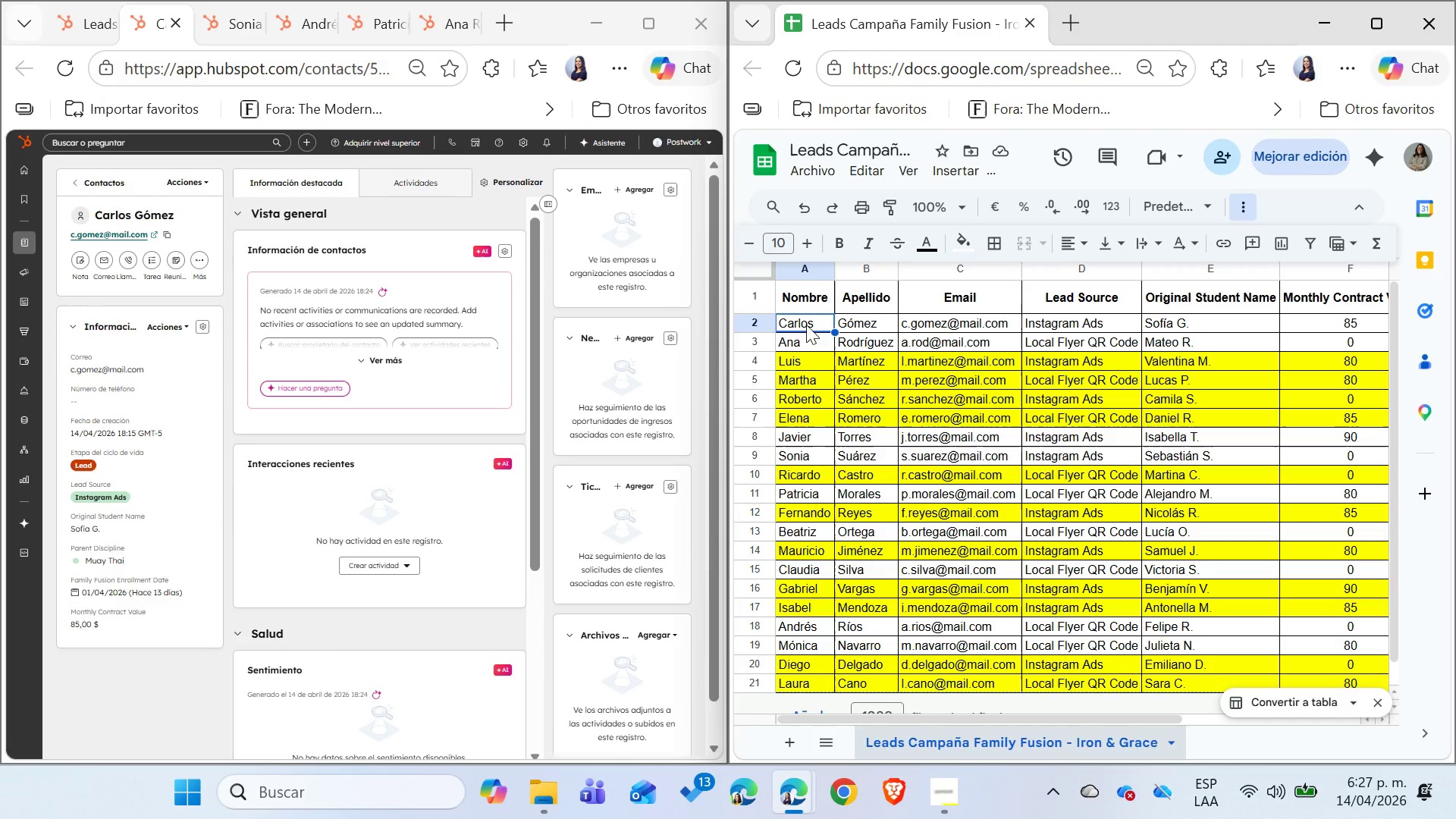 
key(Shift+ArrowRight)
 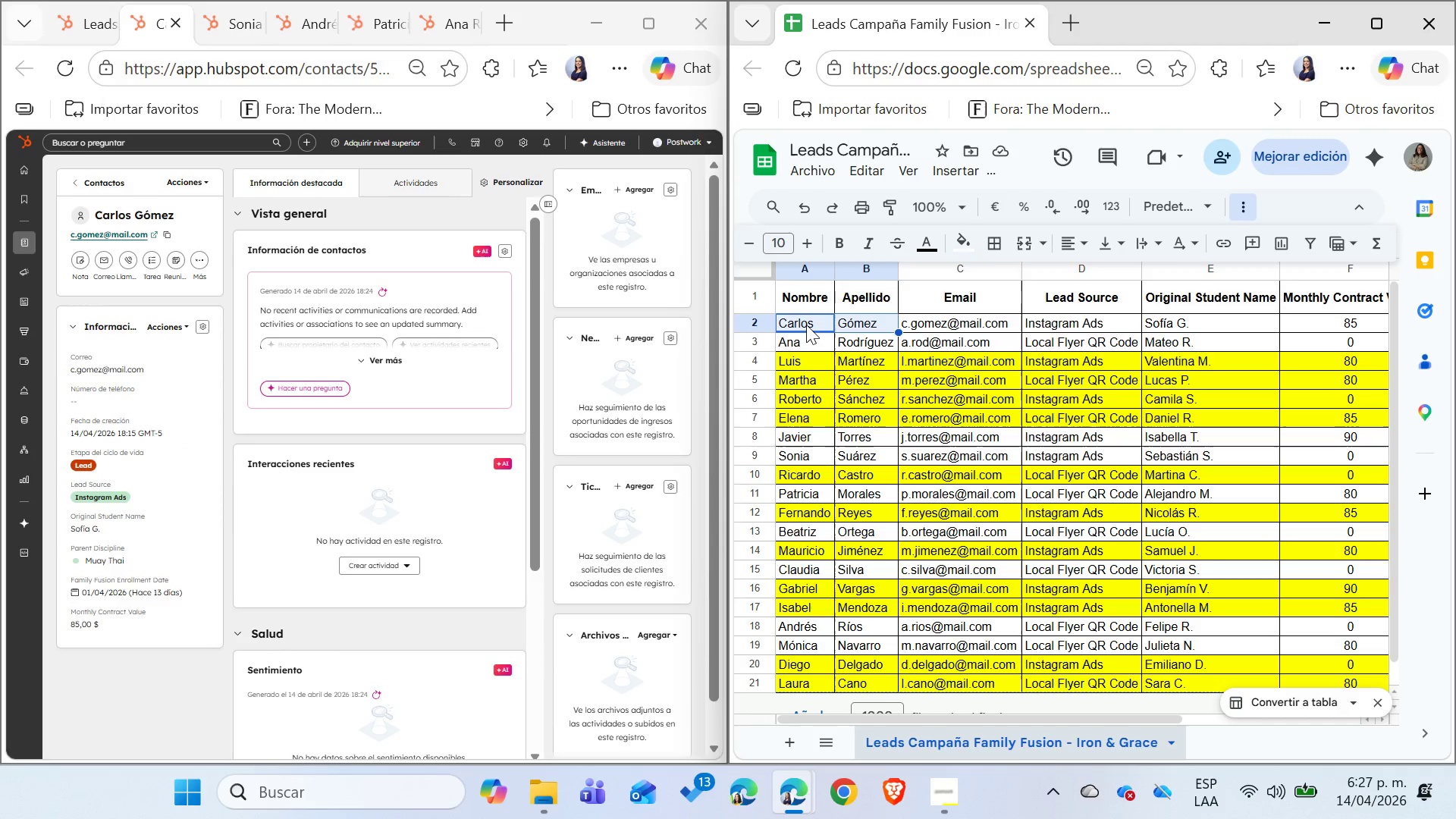 
key(Shift+ArrowRight)
 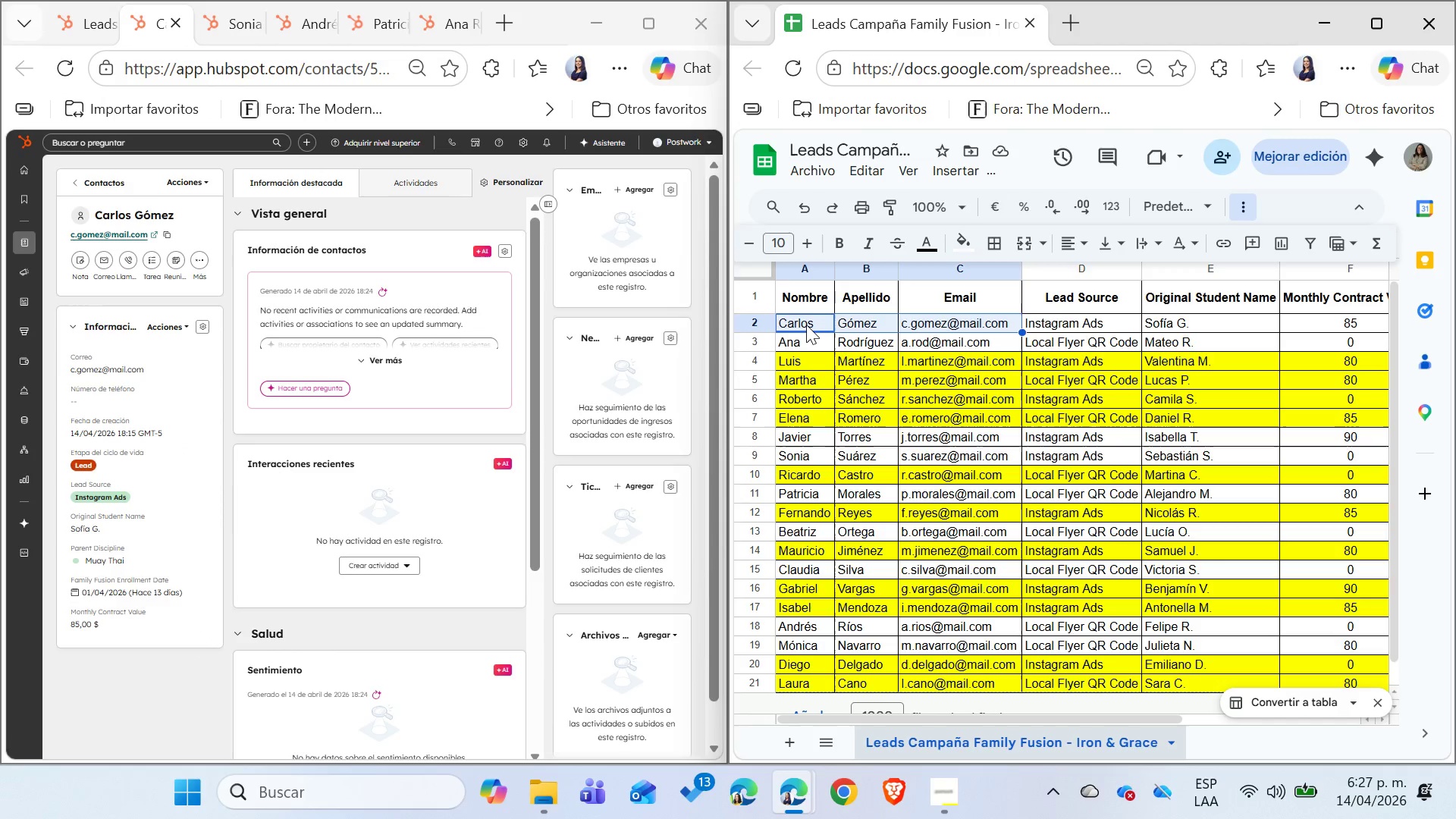 
key(Shift+ArrowRight)
 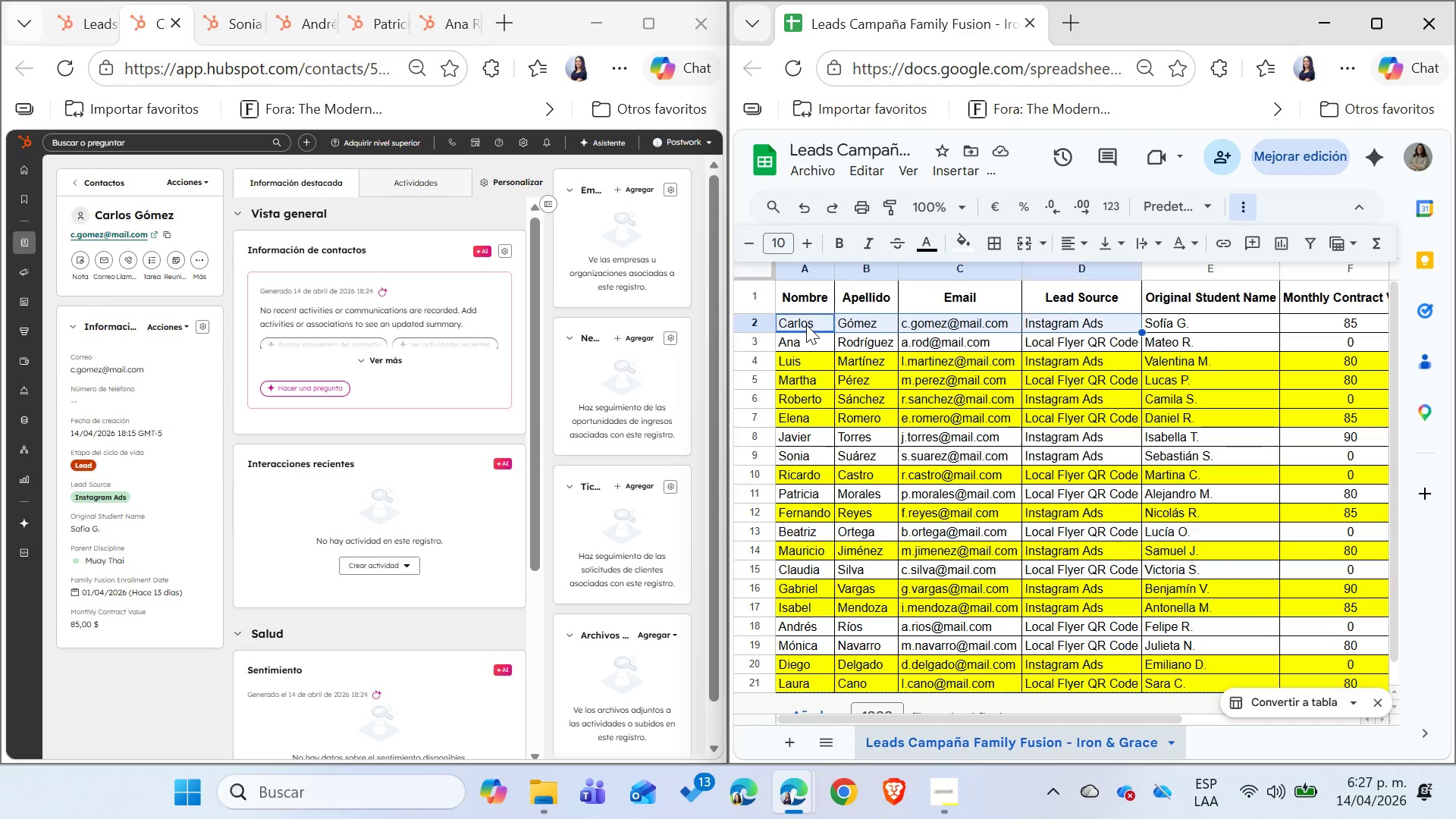 
key(Shift+ArrowRight)
 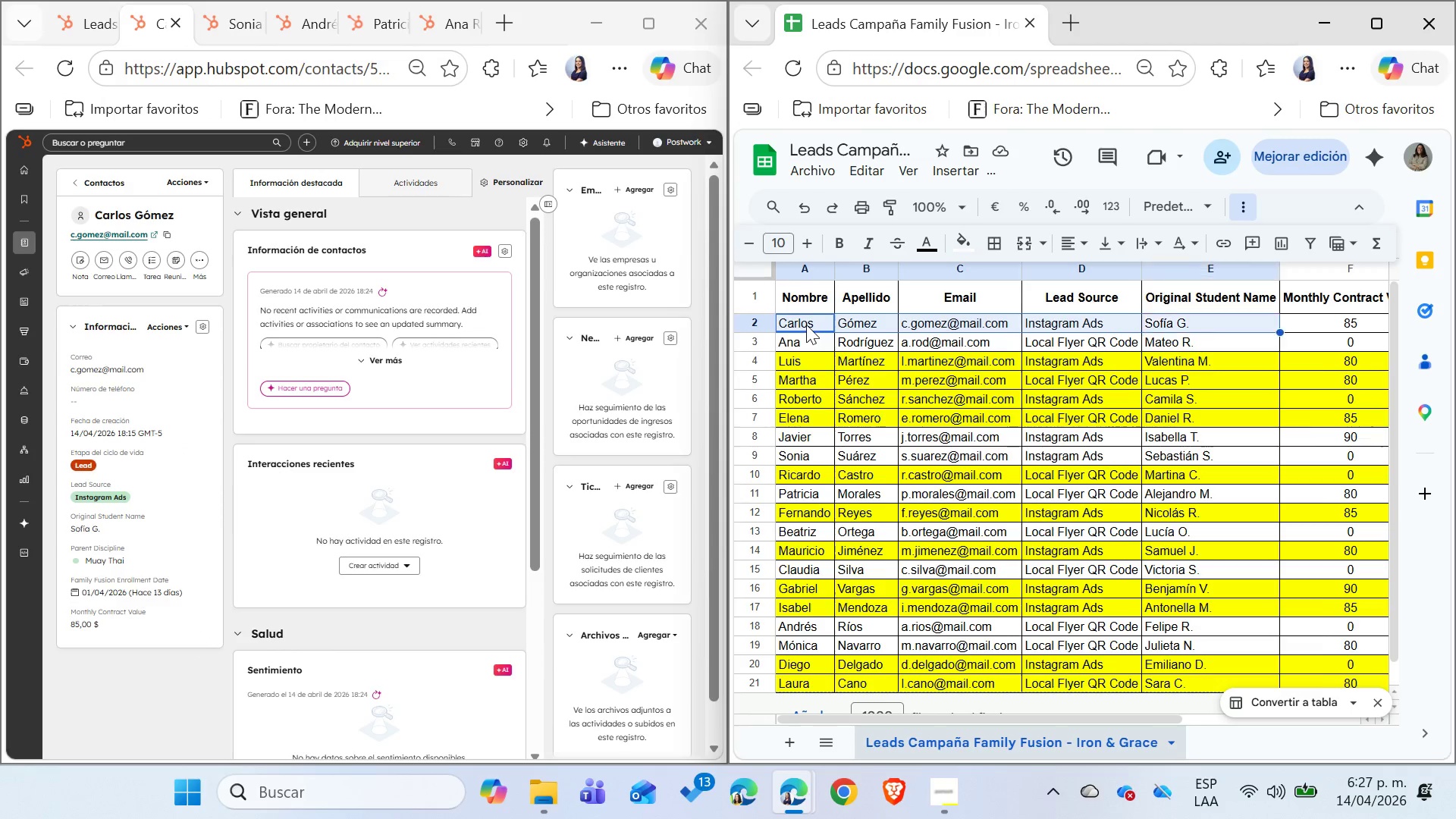 
key(Shift+ArrowRight)
 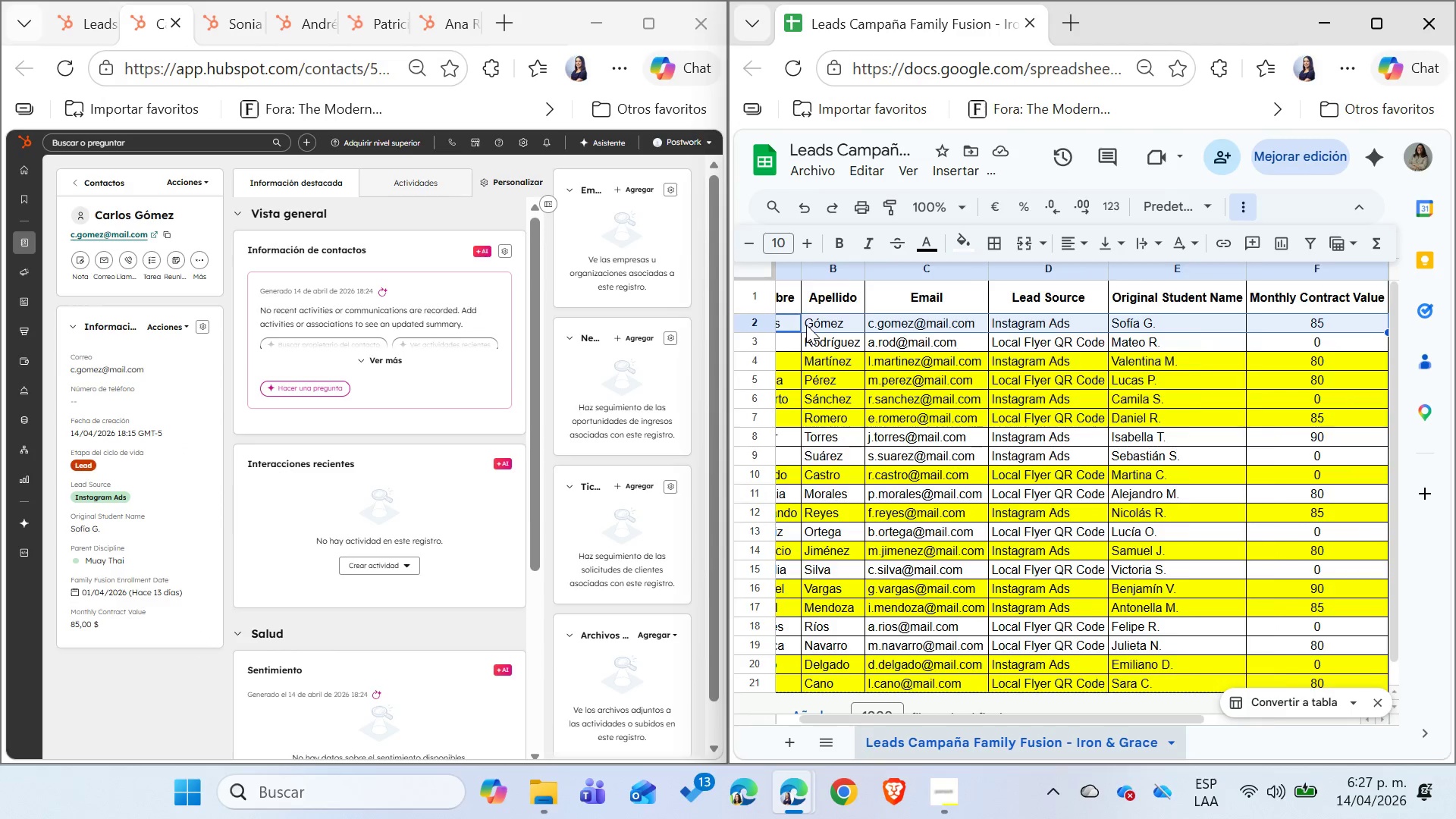 
key(Shift+ArrowRight)
 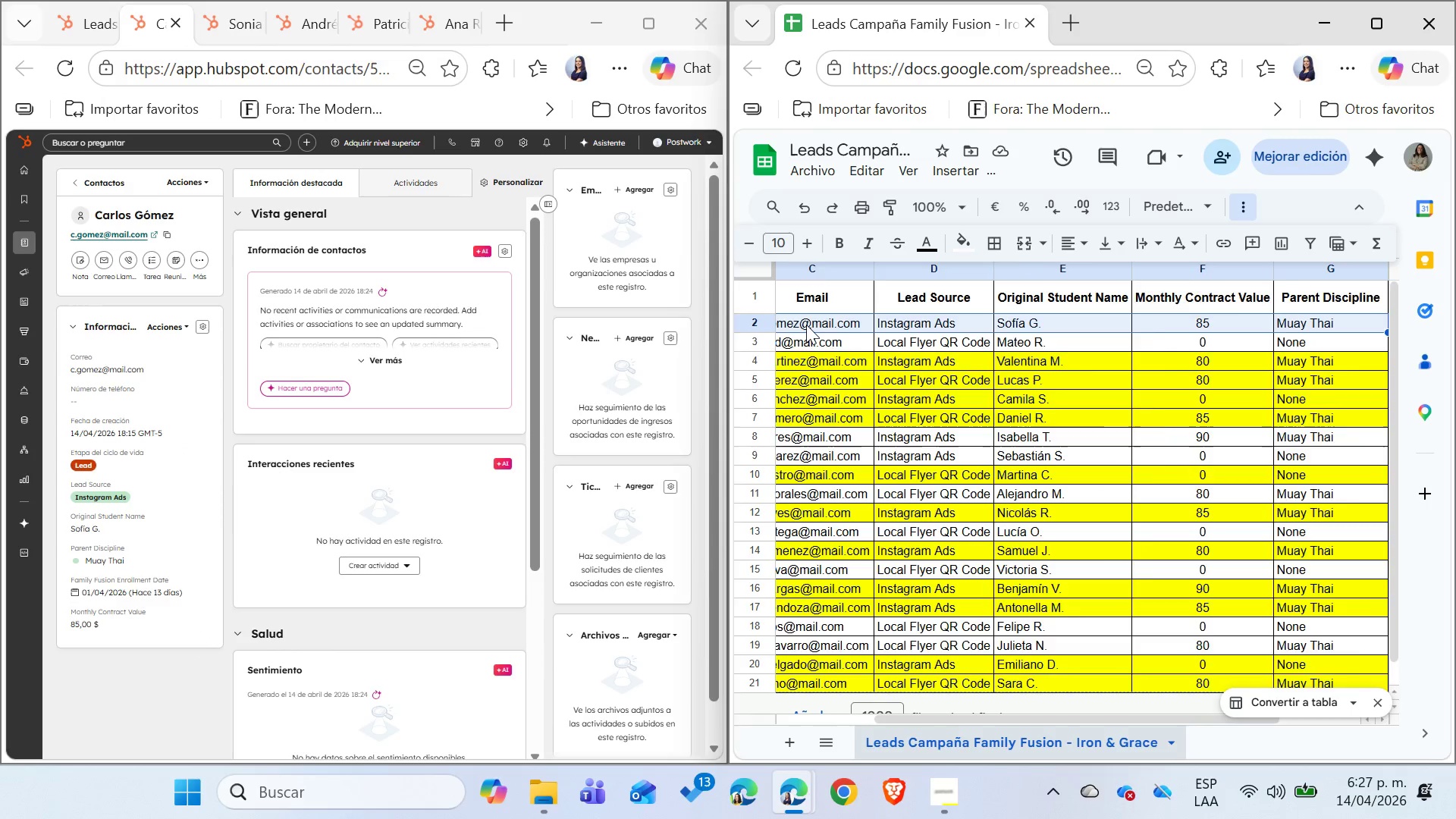 
key(Shift+ArrowRight)
 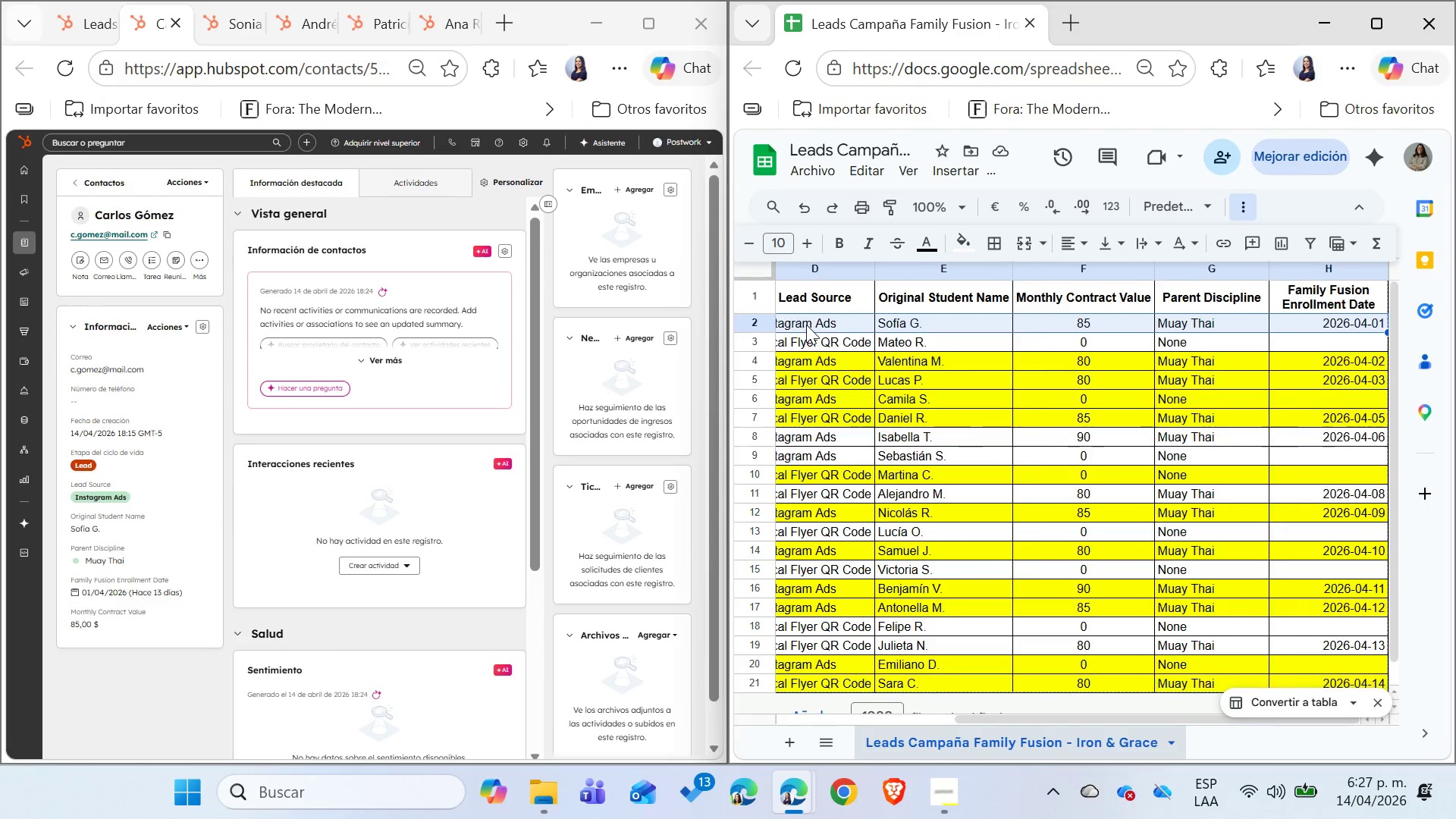 
key(Shift+ArrowRight)
 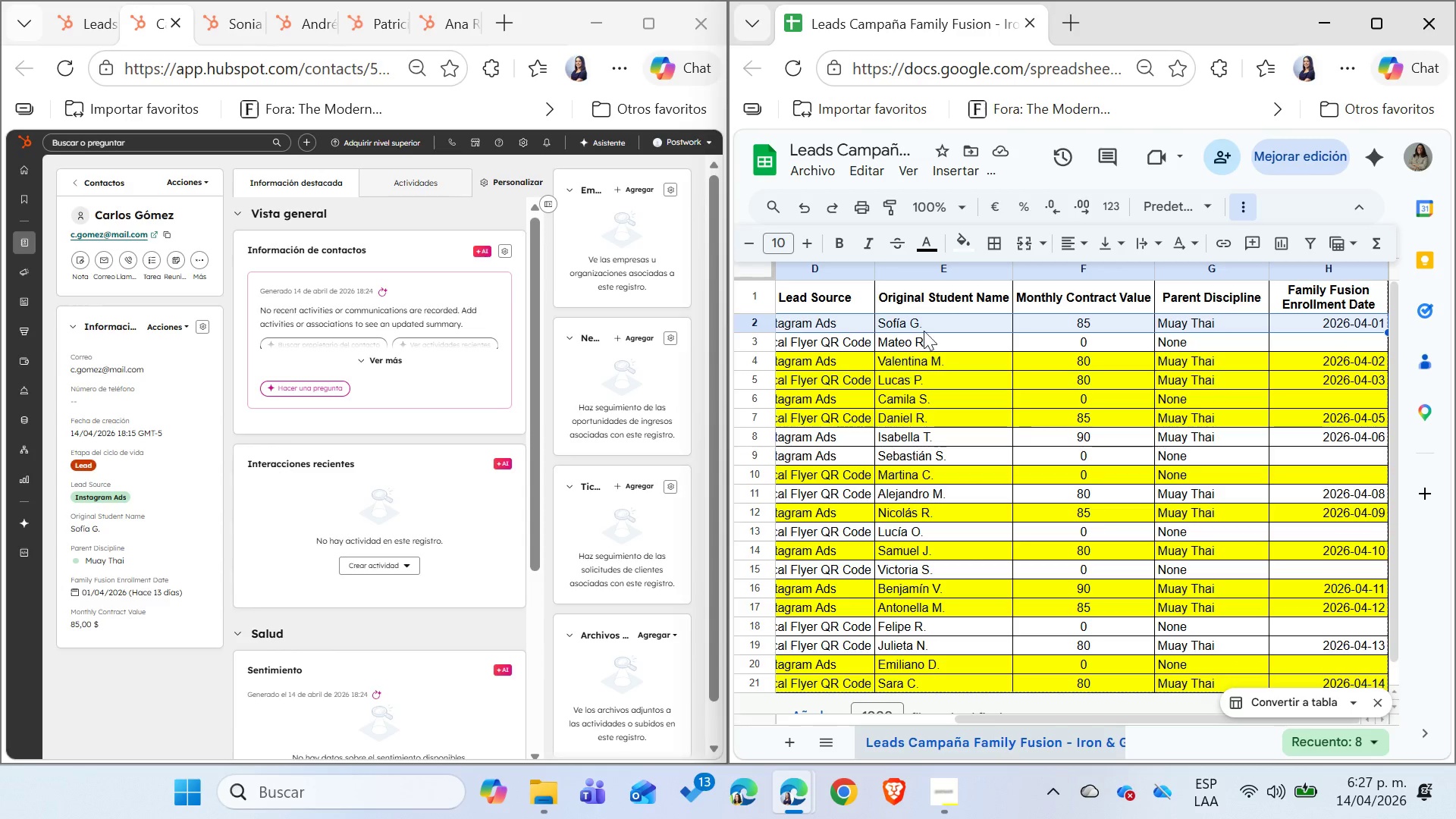 
left_click([969, 247])
 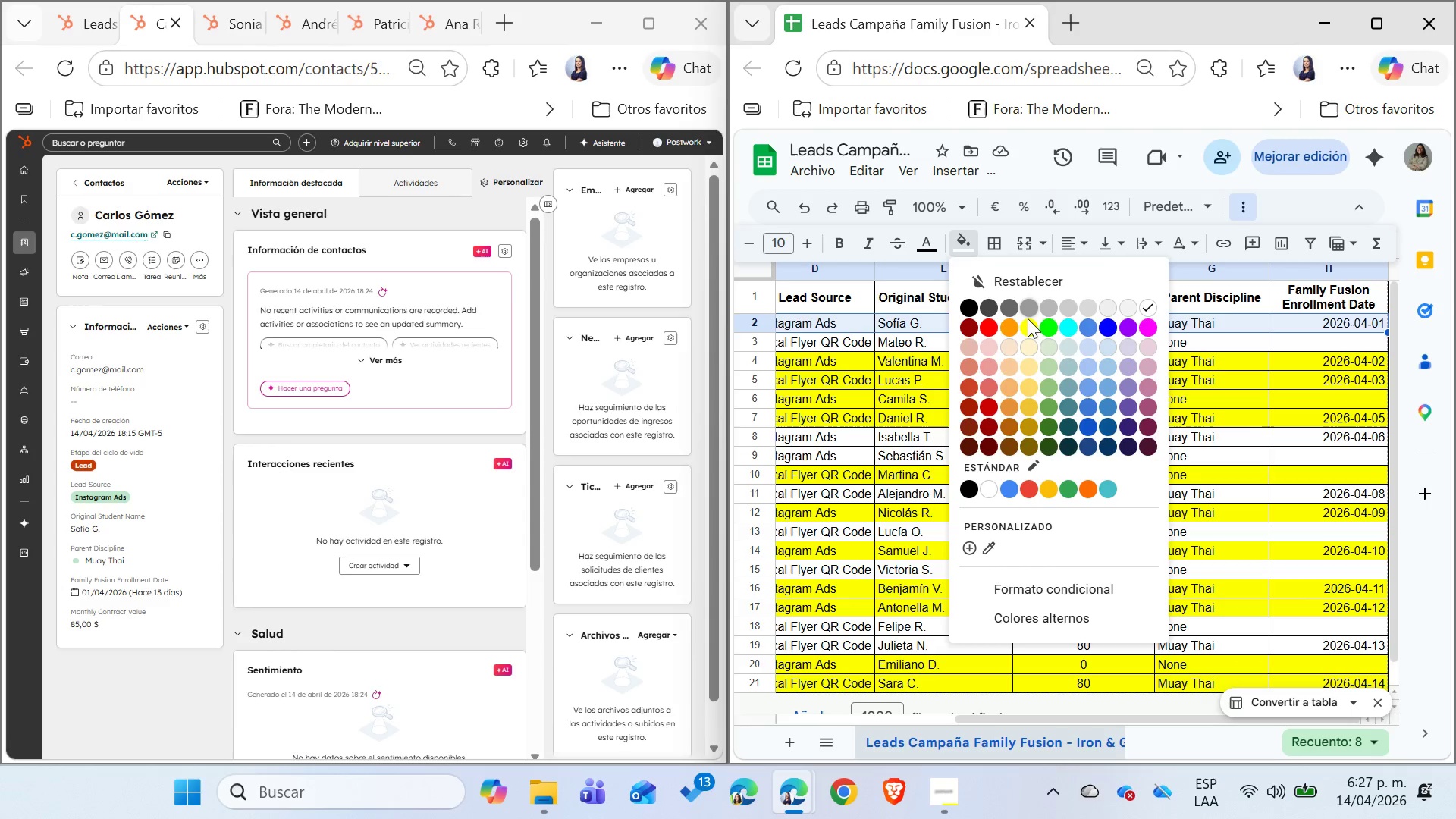 
left_click([1033, 325])
 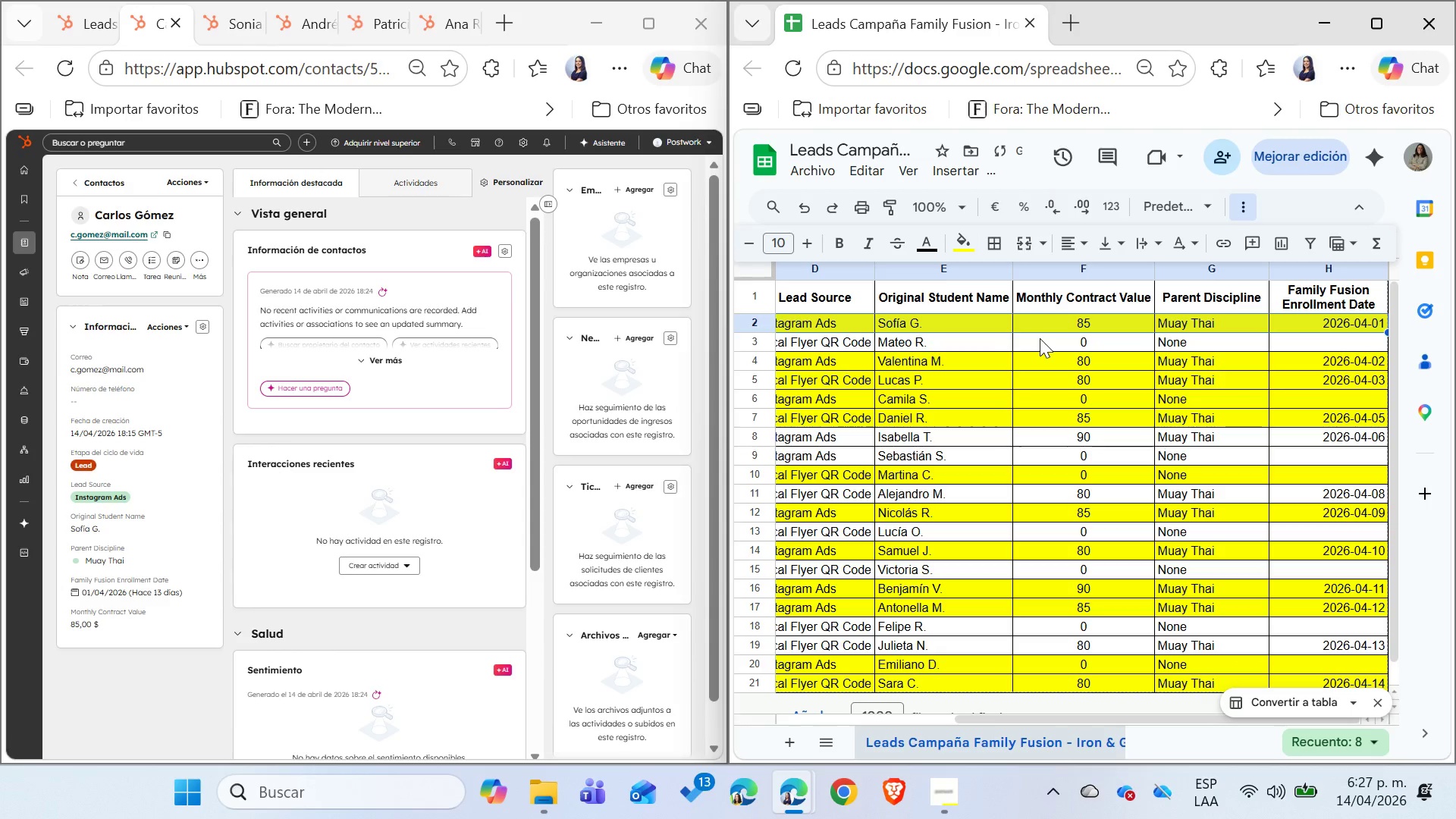 
left_click([1040, 338])
 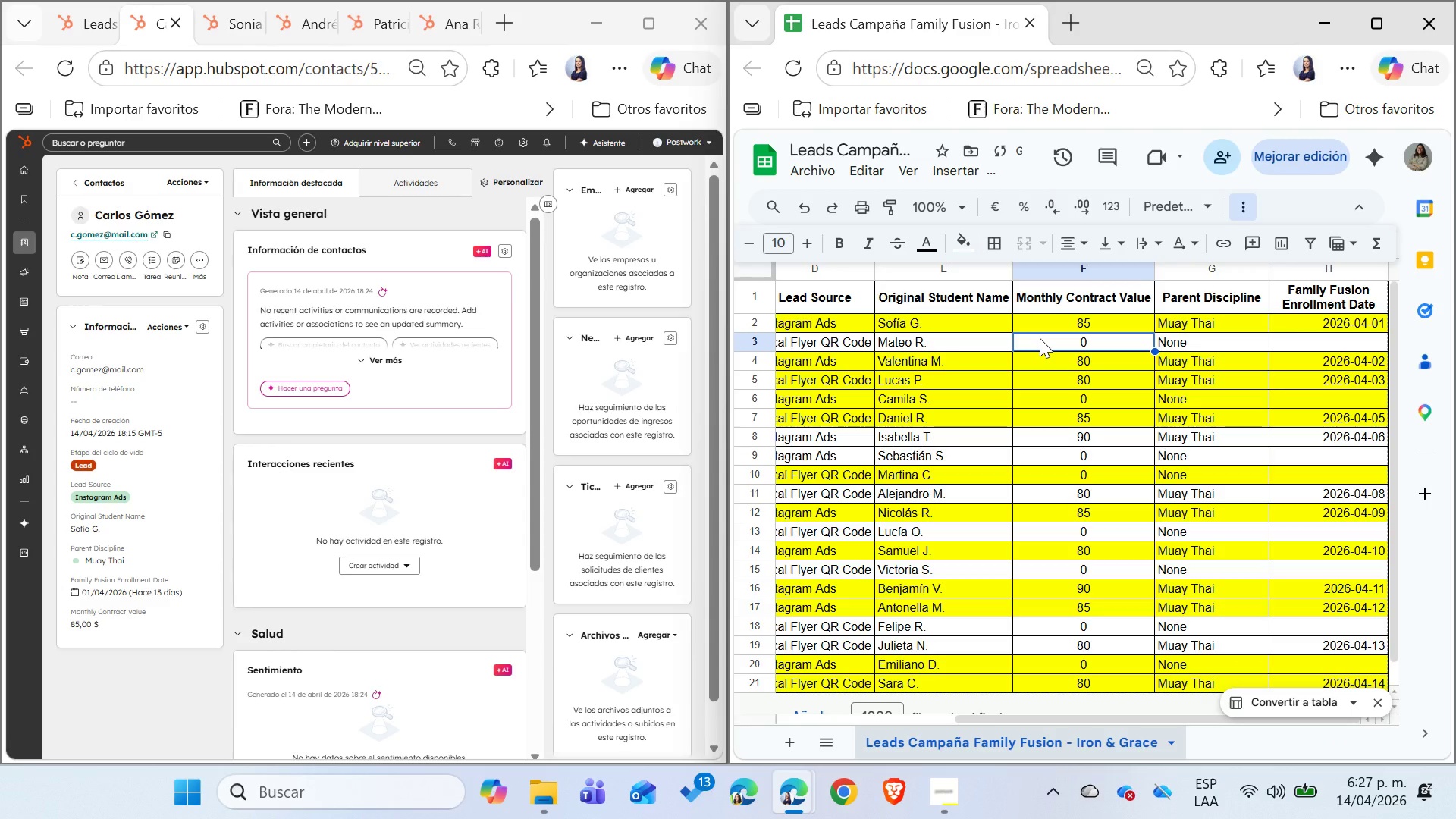 
key(Shift+ArrowUp)
 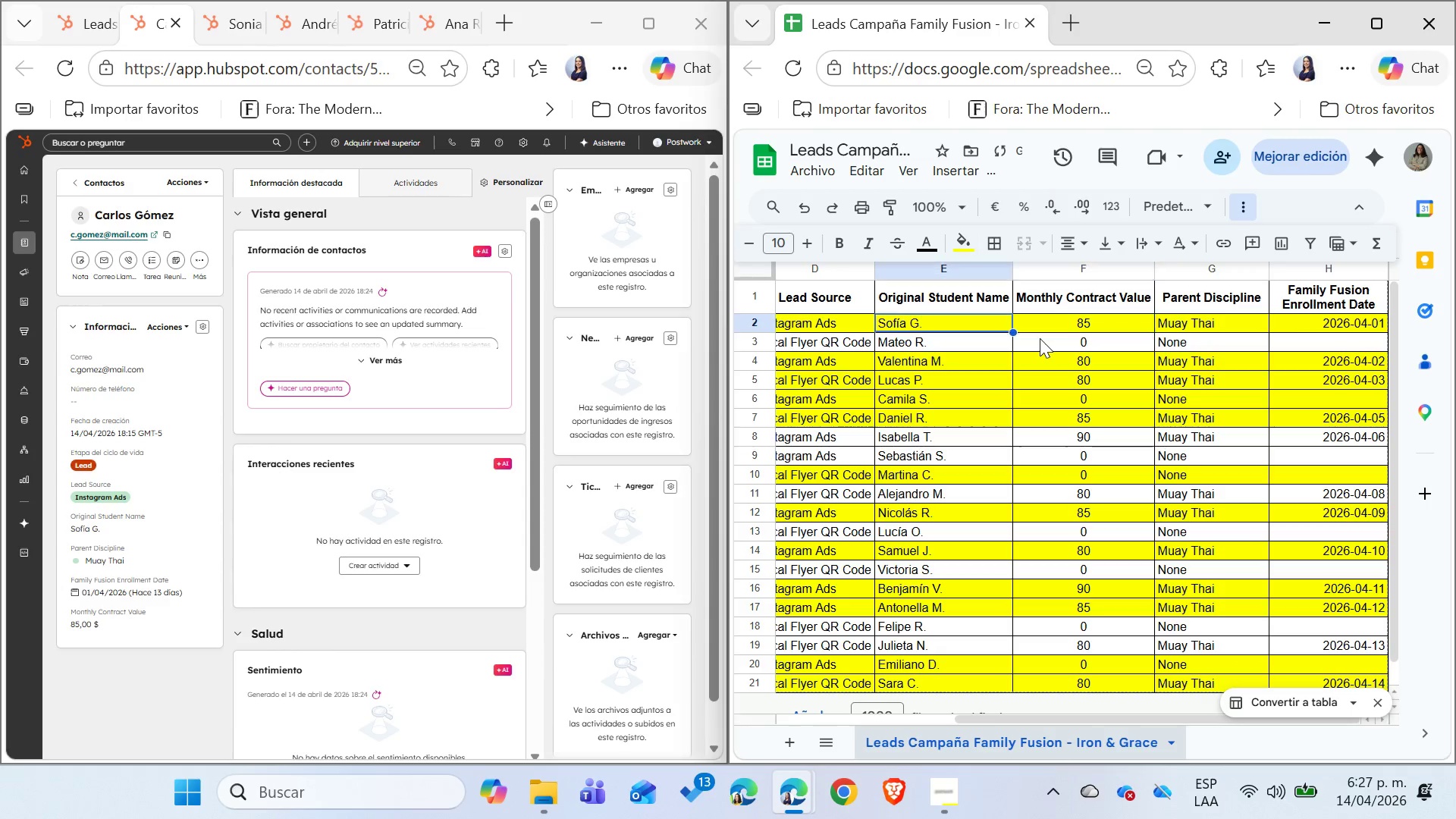 
key(Shift+ArrowLeft)
 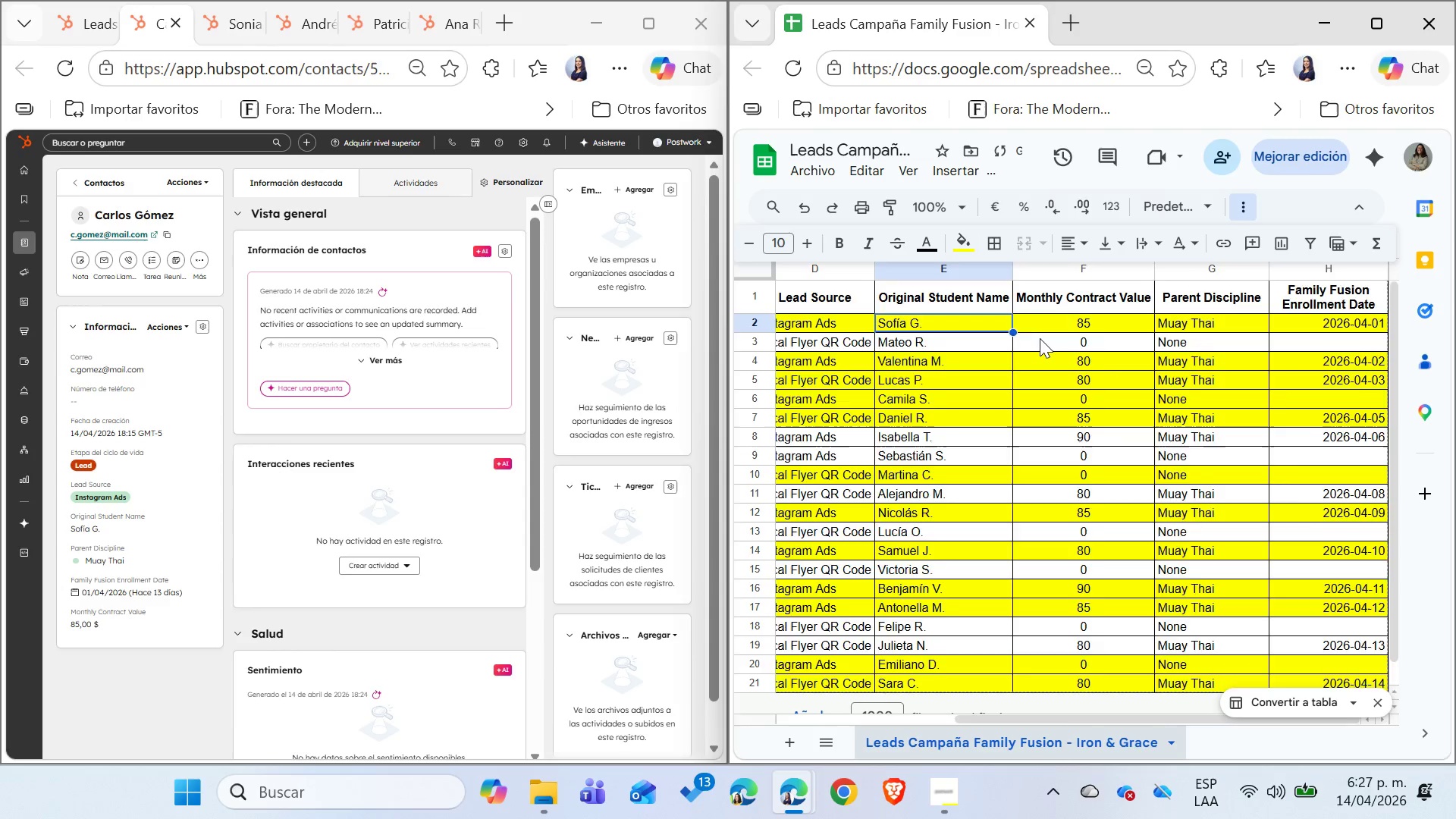 
key(Shift+ArrowLeft)
 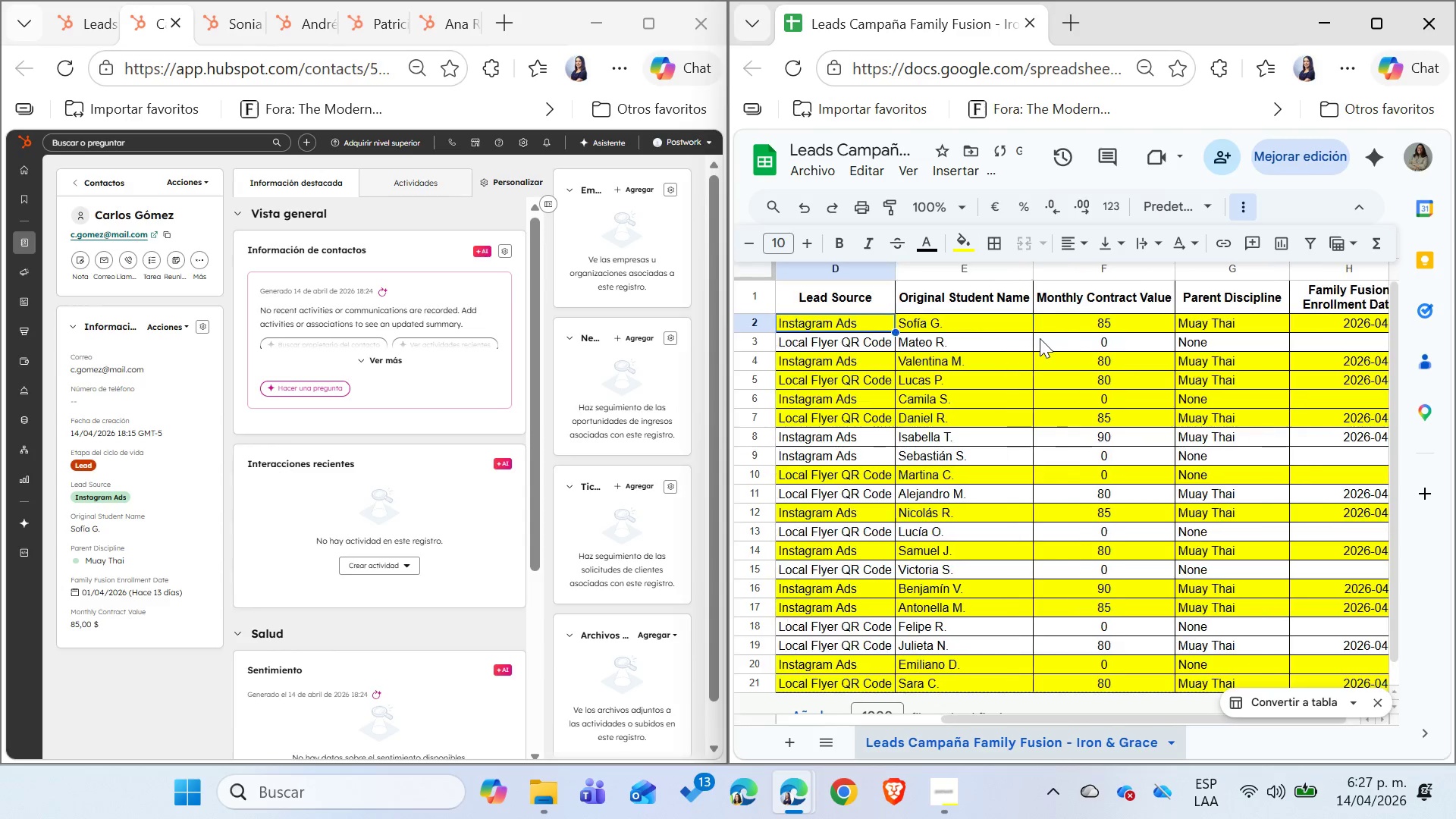 
key(Shift+ArrowLeft)
 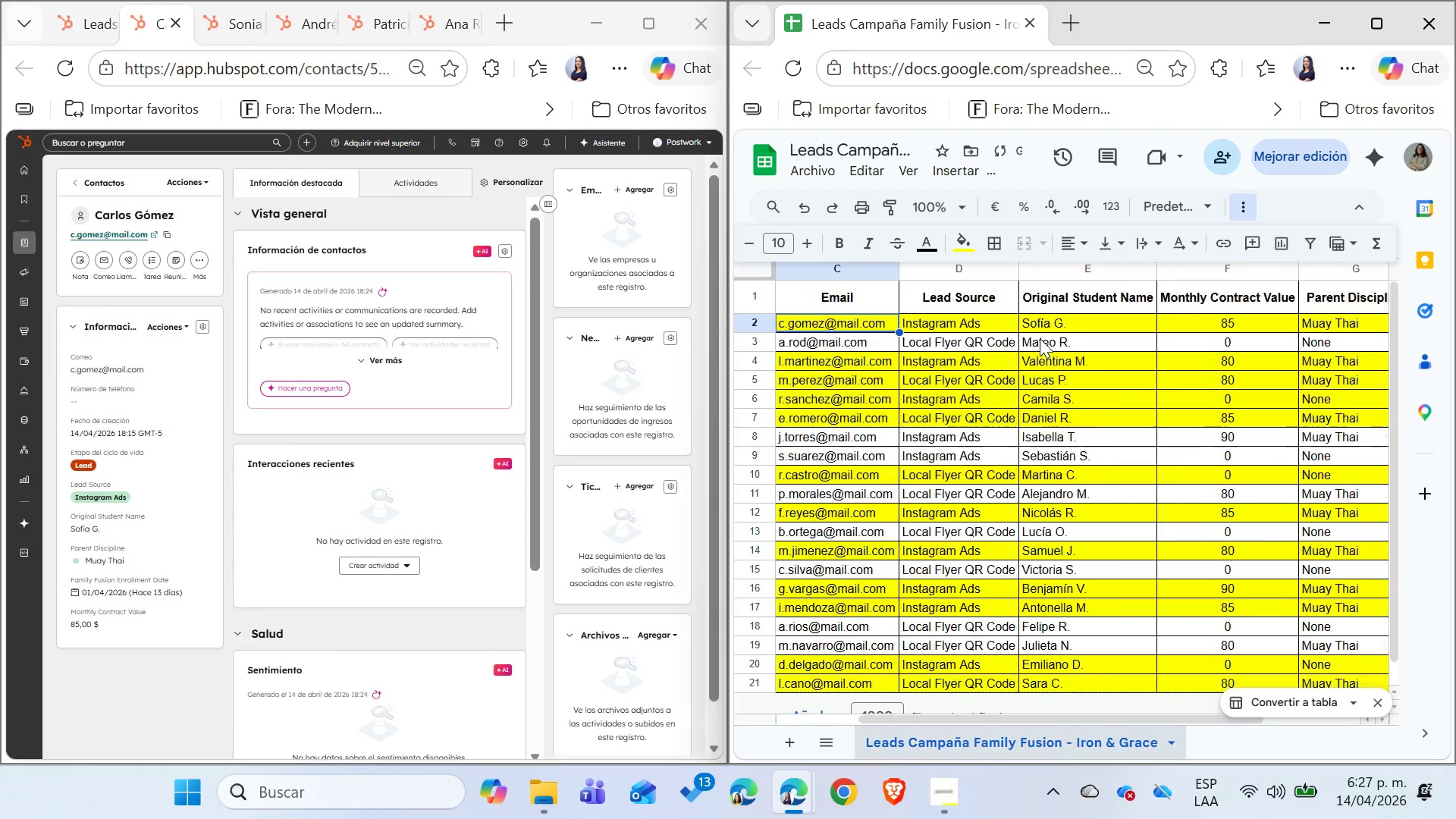 
key(Shift+ArrowLeft)
 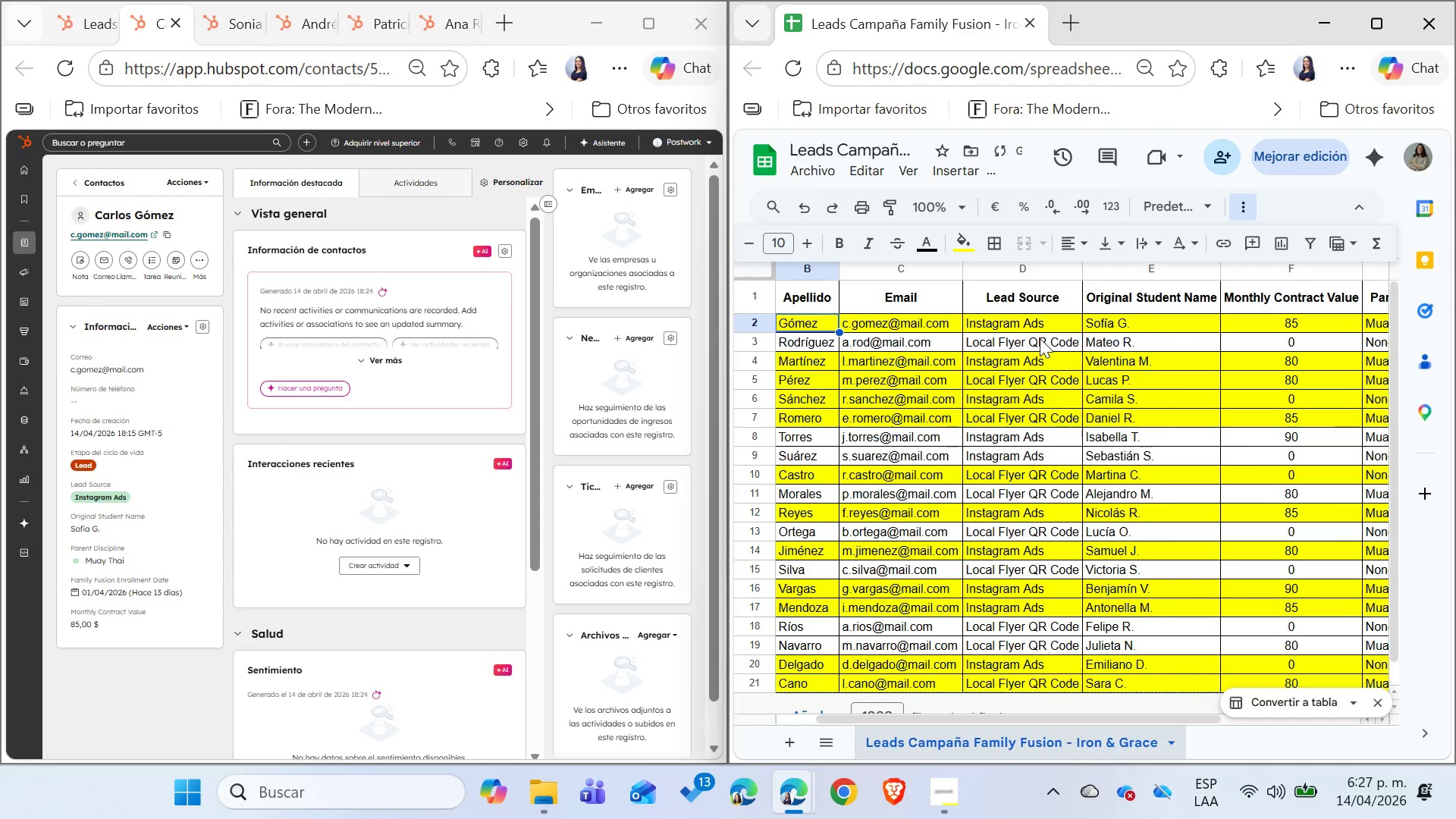 
key(Shift+ArrowLeft)
 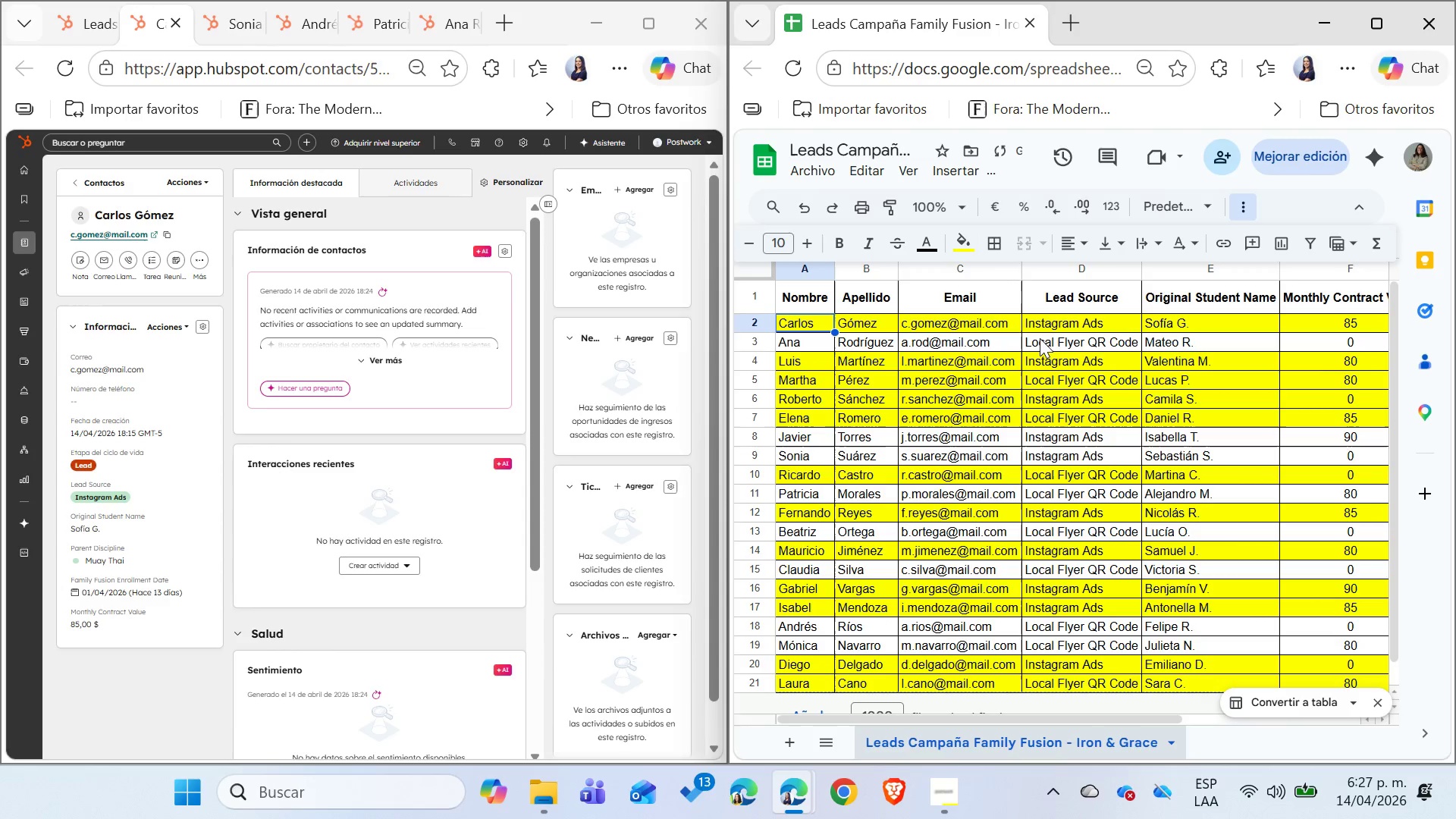 
key(Shift+ArrowLeft)
 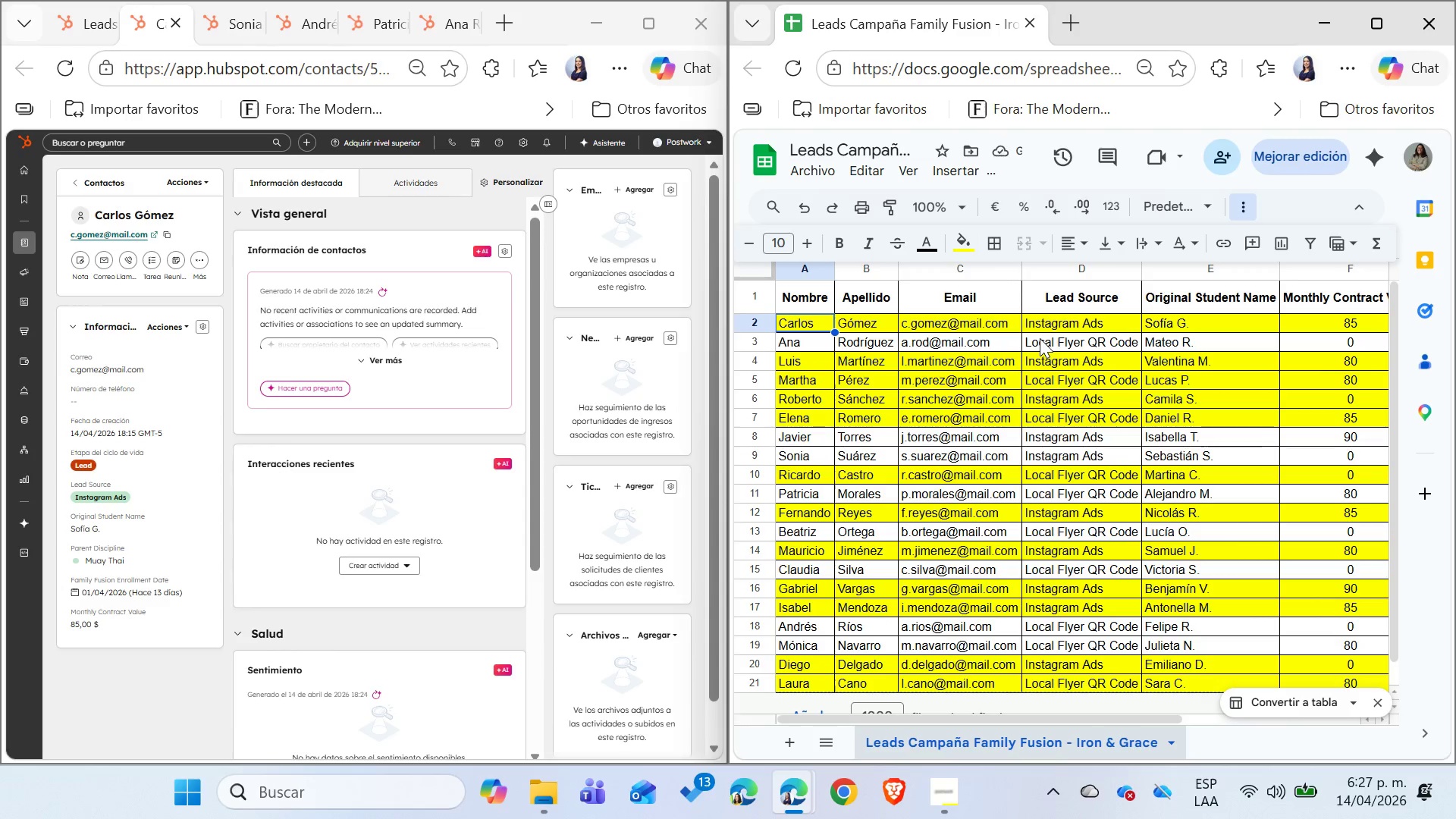 
key(ArrowLeft)
 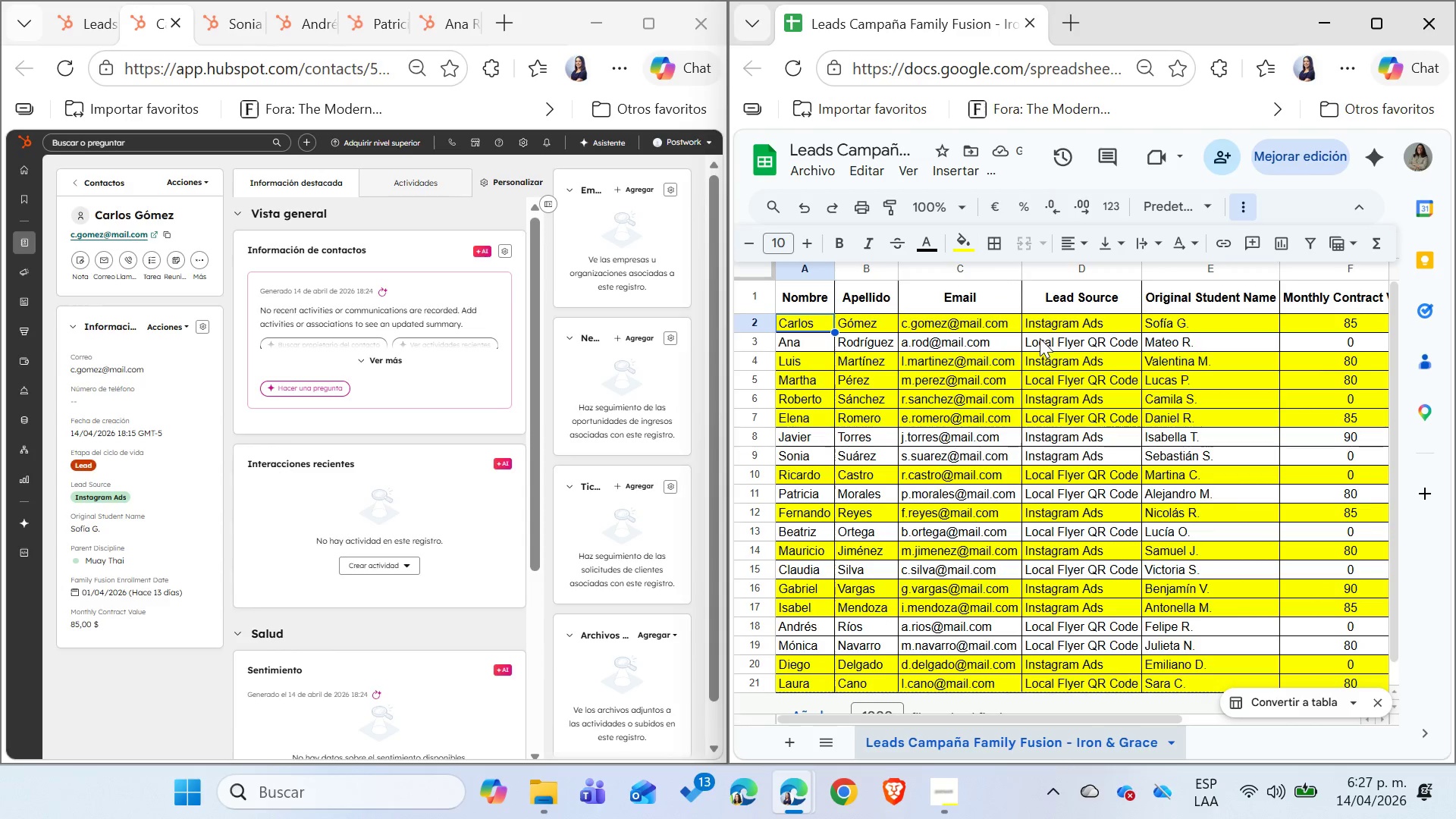 
key(ArrowLeft)
 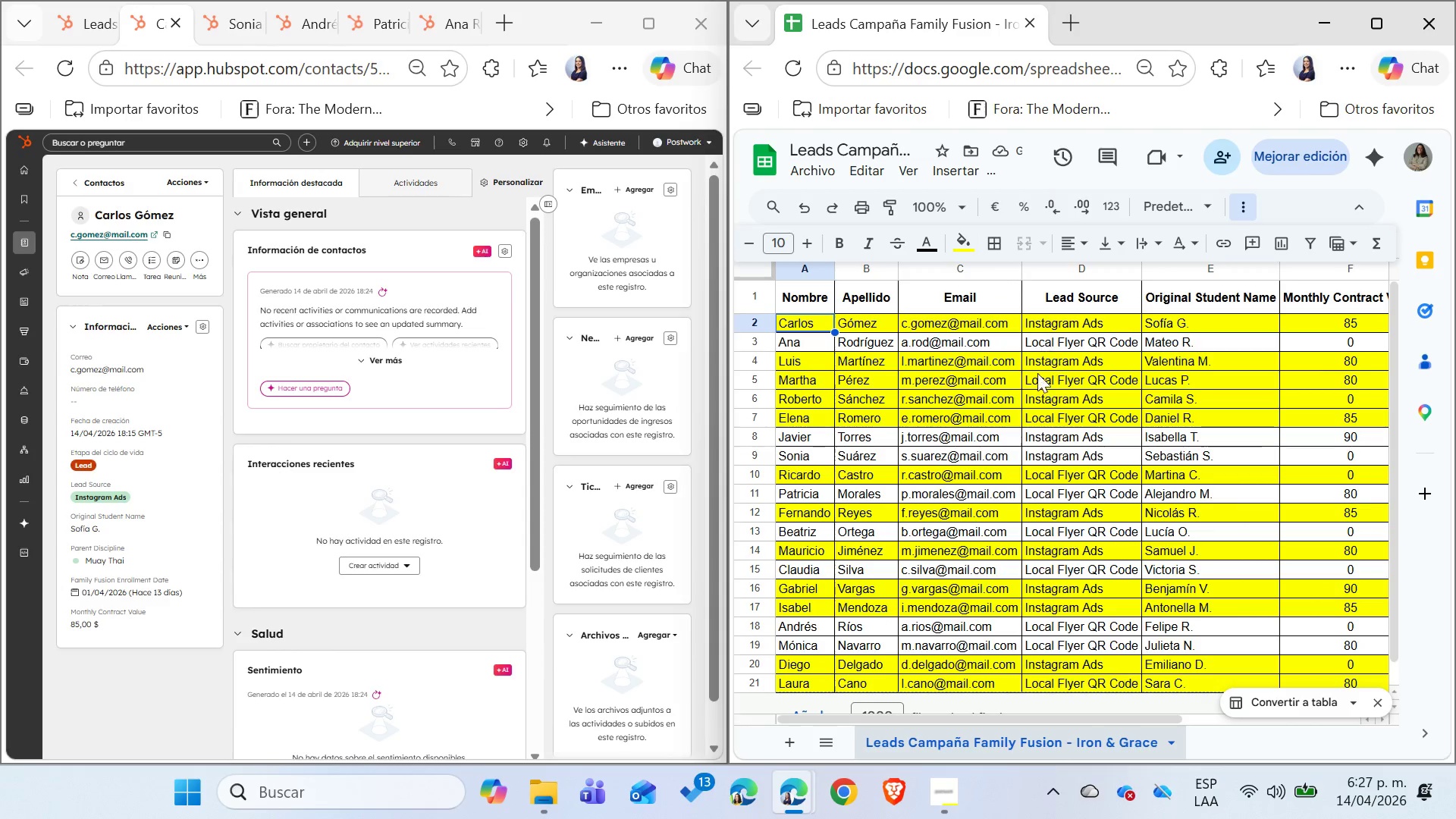 
left_click([113, 461])